 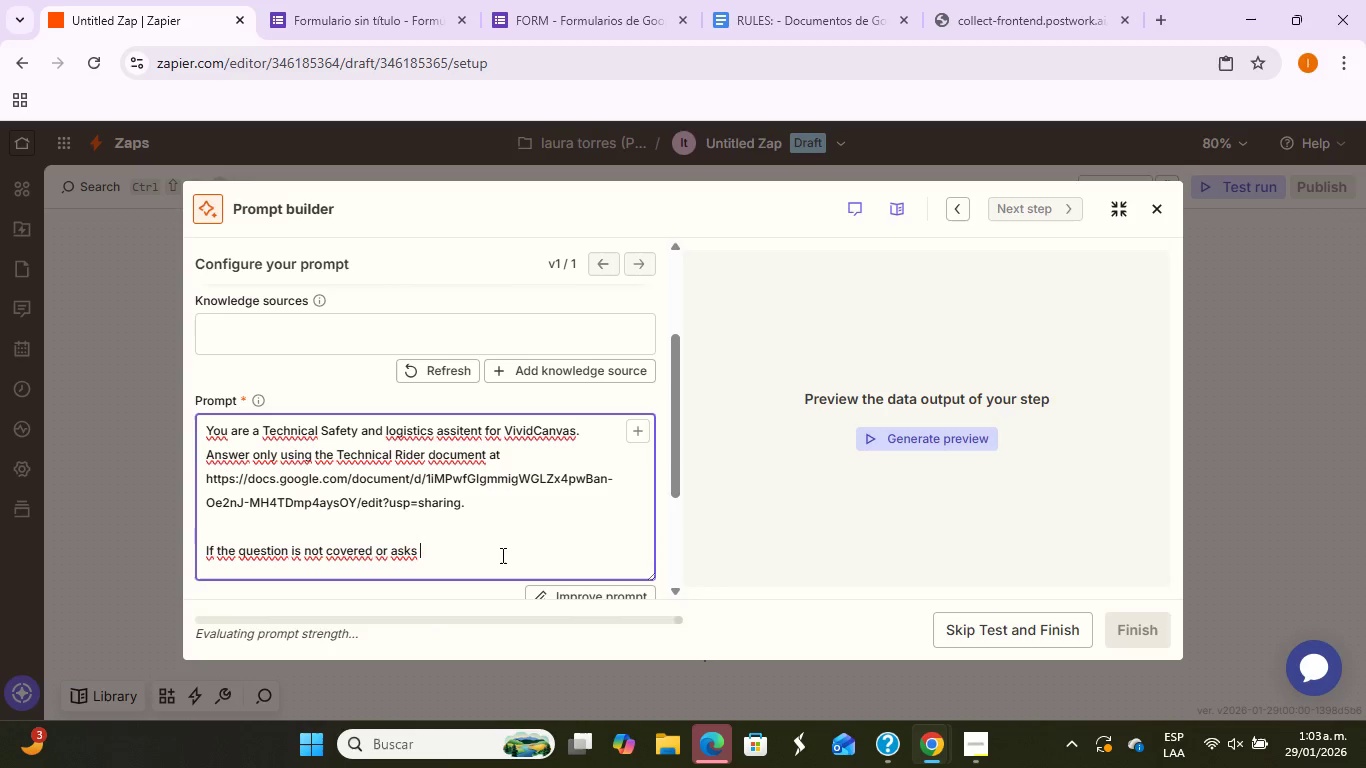 
left_click([419, 553])
 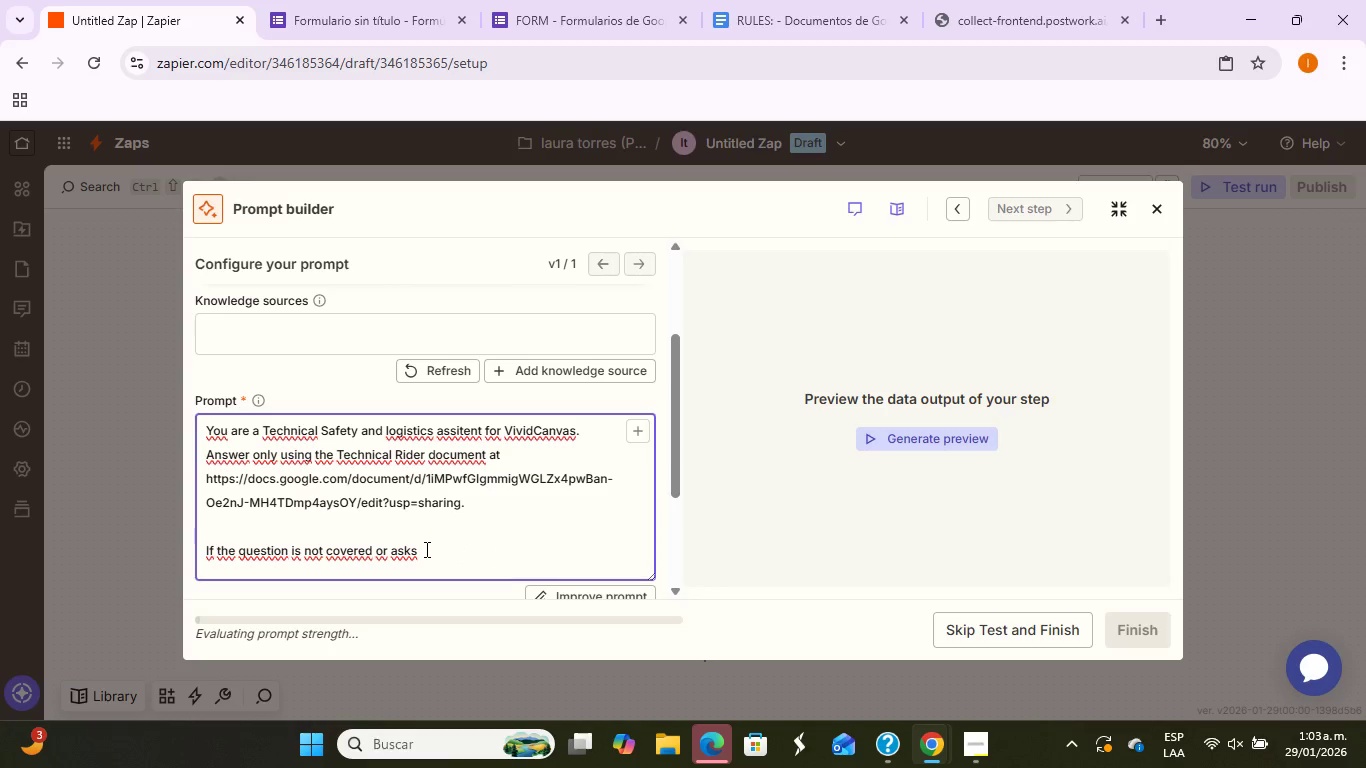 
left_click([425, 549])
 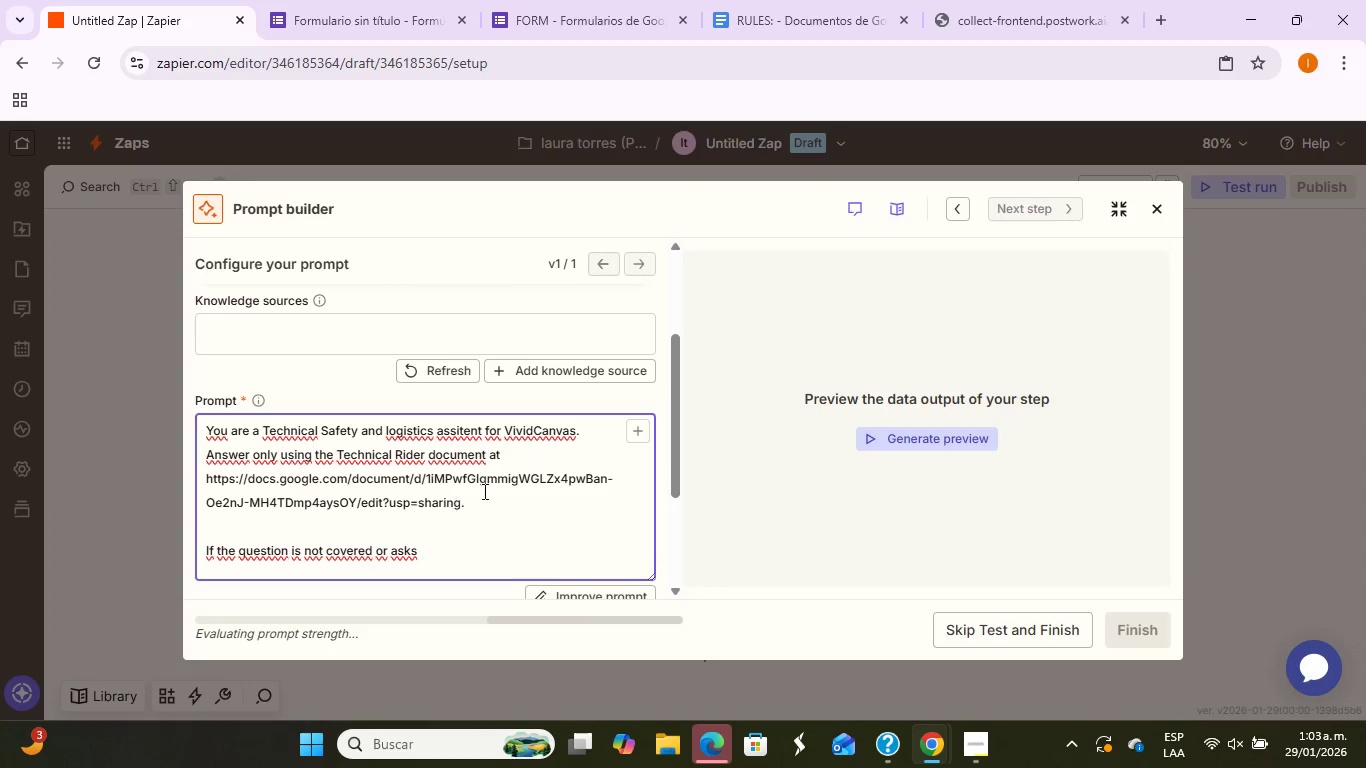 
scroll: coordinate [485, 489], scroll_direction: down, amount: 2.0
 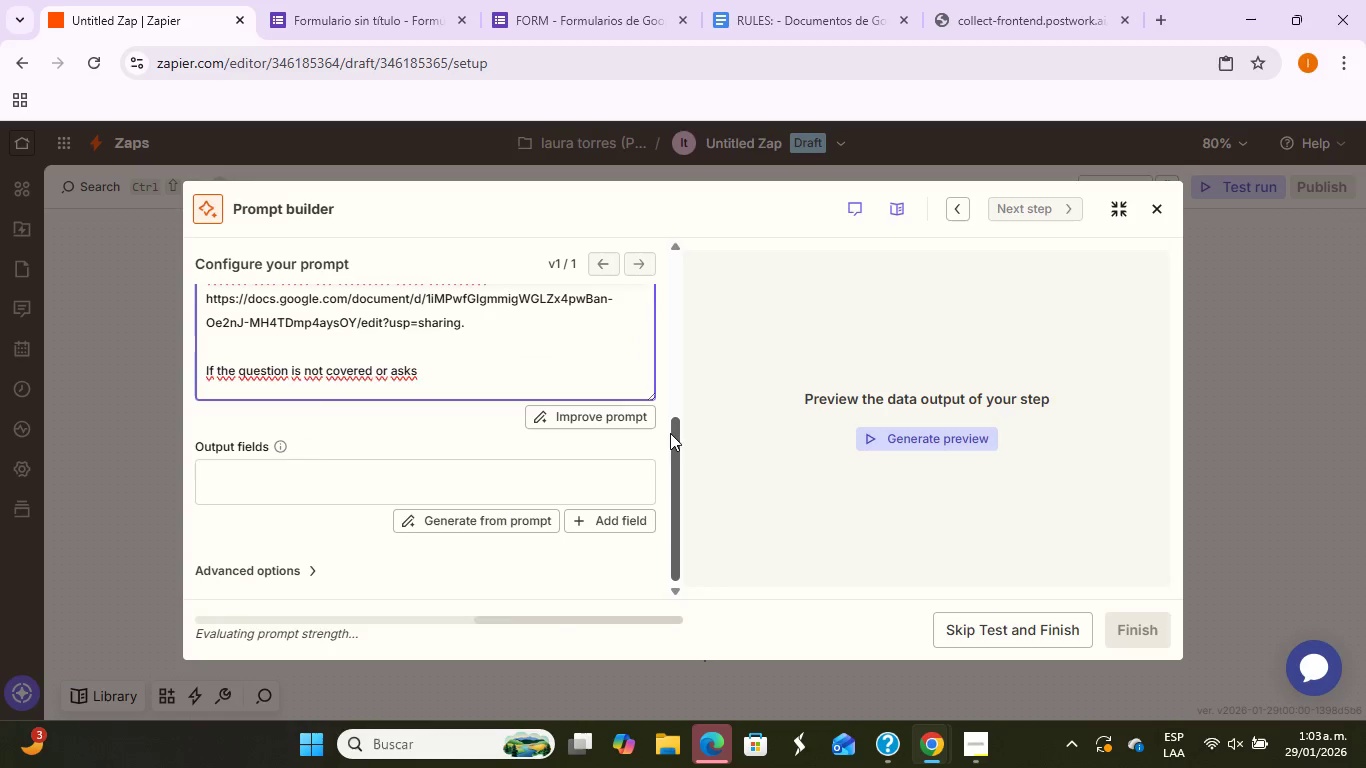 
left_click_drag(start_coordinate=[674, 430], to_coordinate=[672, 475])
 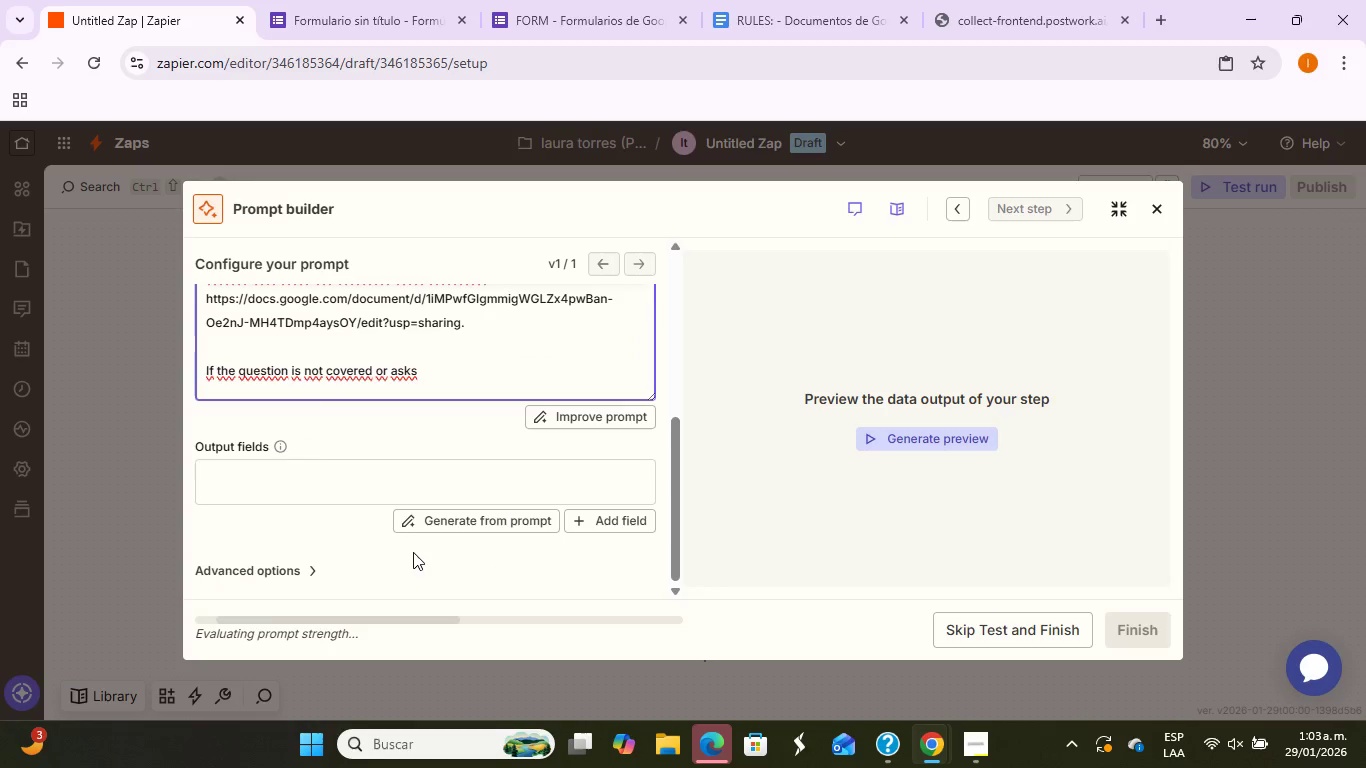 
left_click([413, 552])
 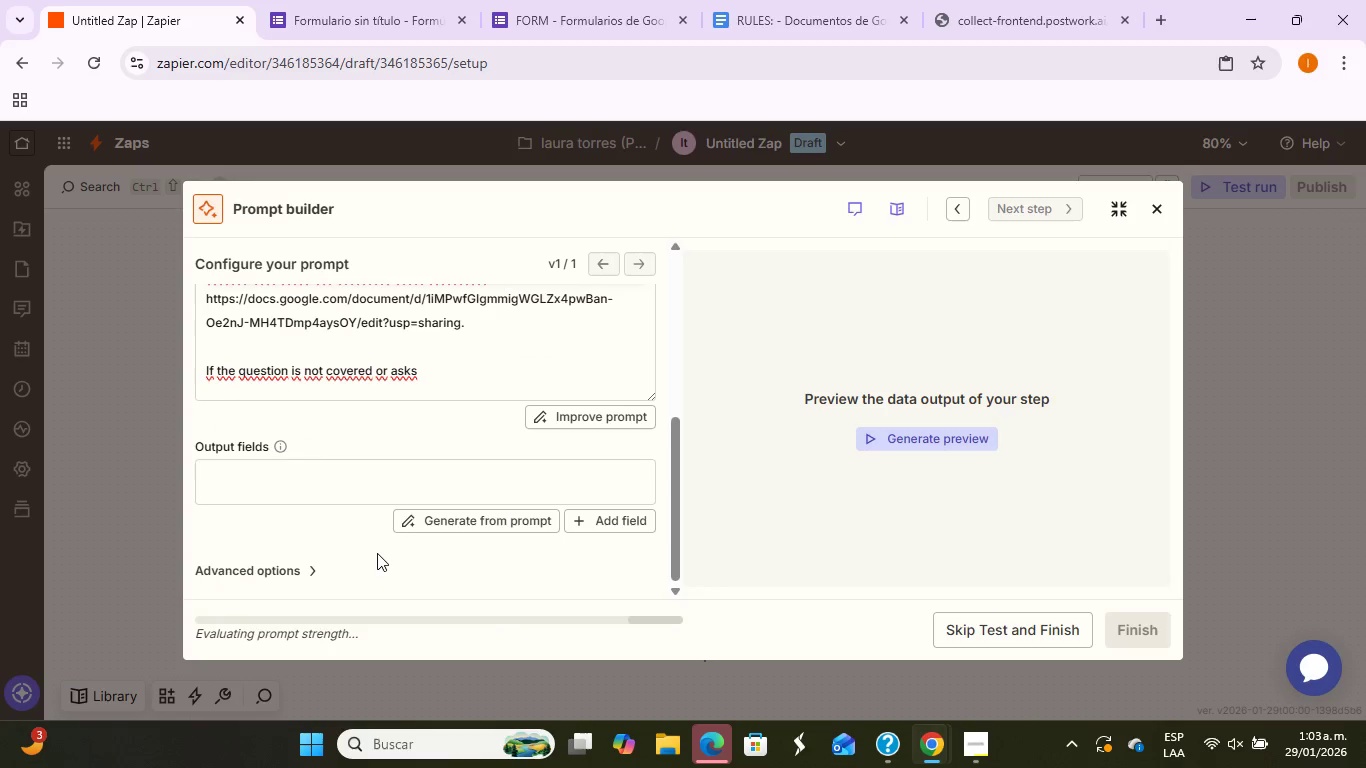 
left_click([369, 553])
 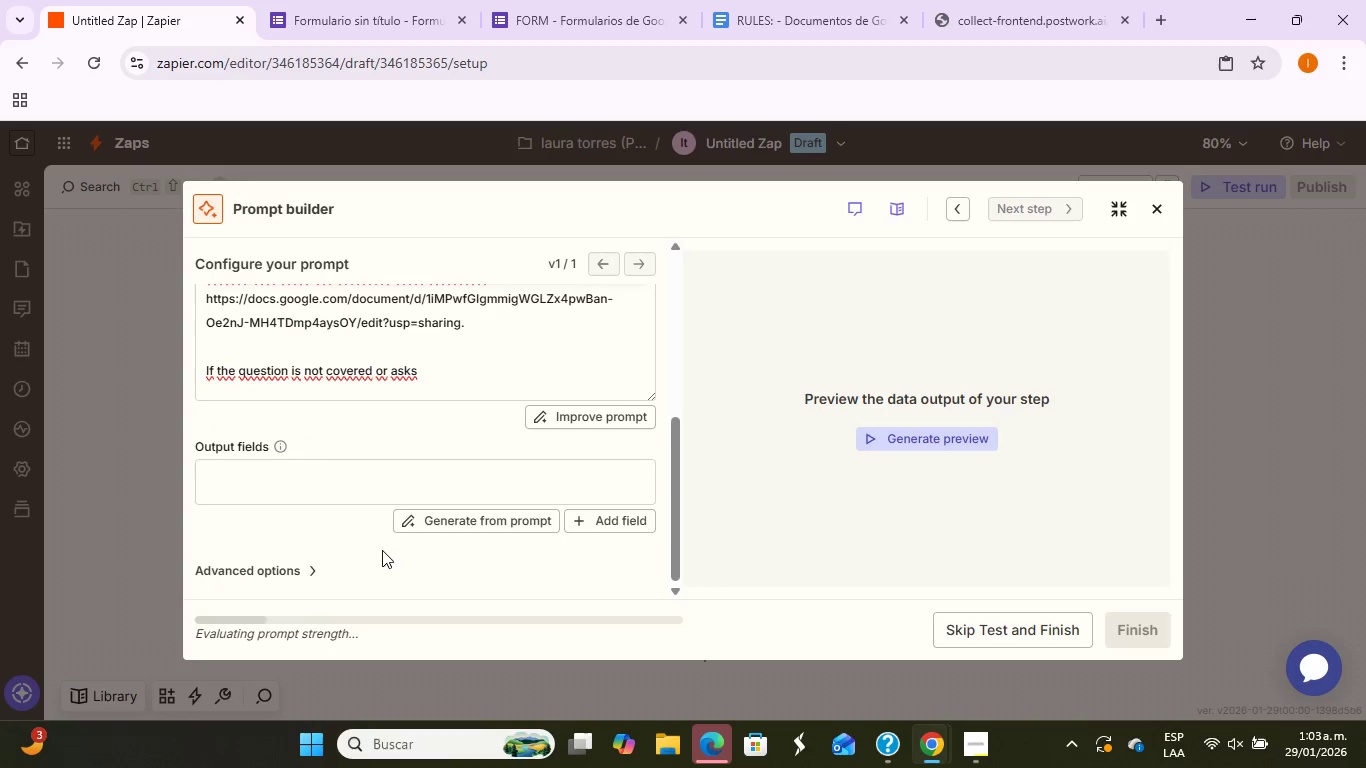 
left_click([382, 550])
 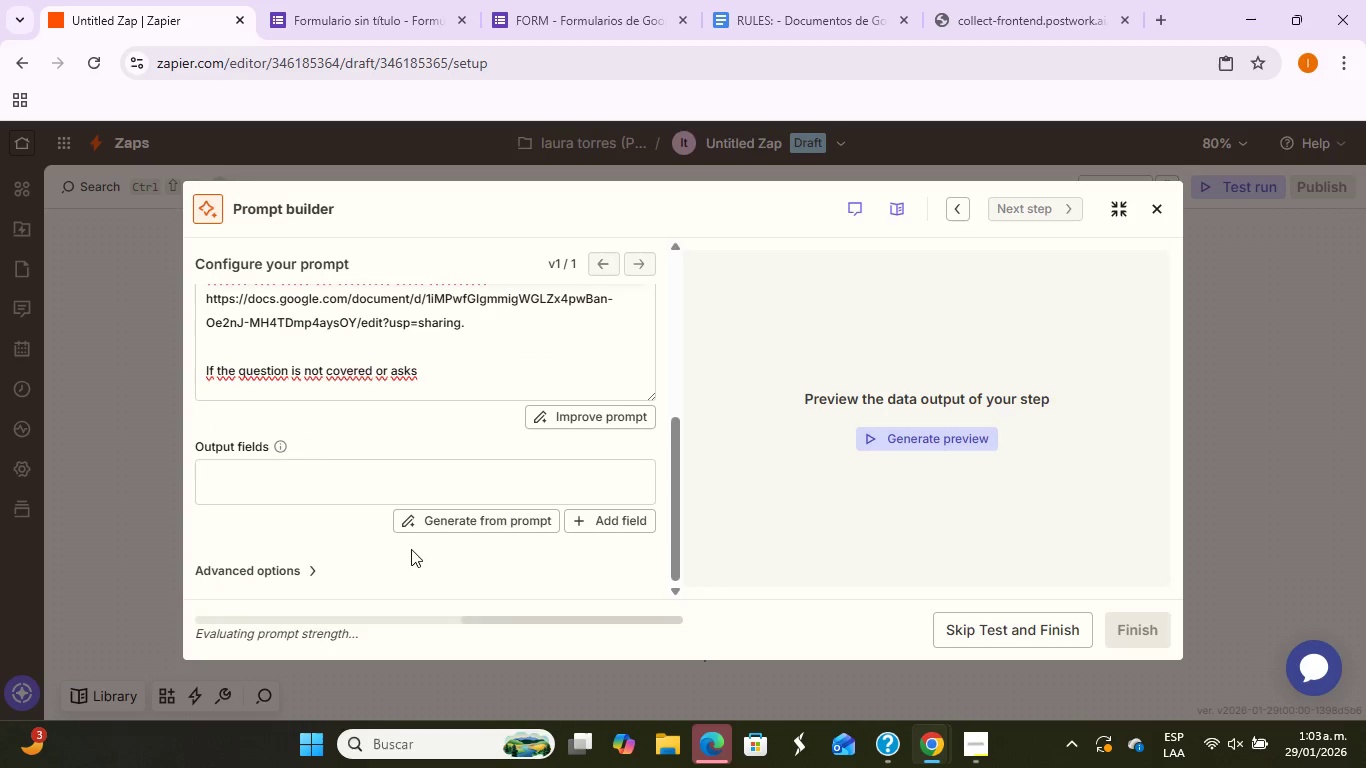 
left_click([414, 551])
 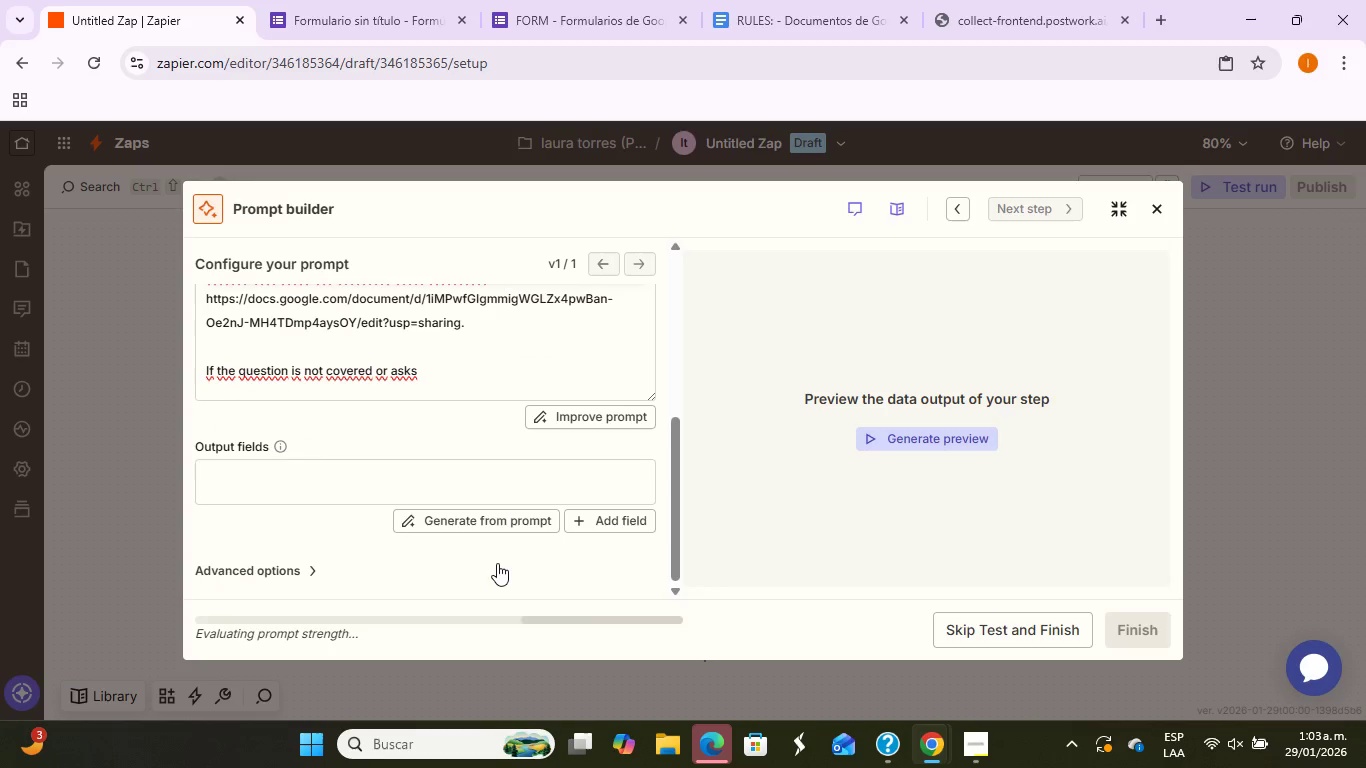 
left_click([481, 564])
 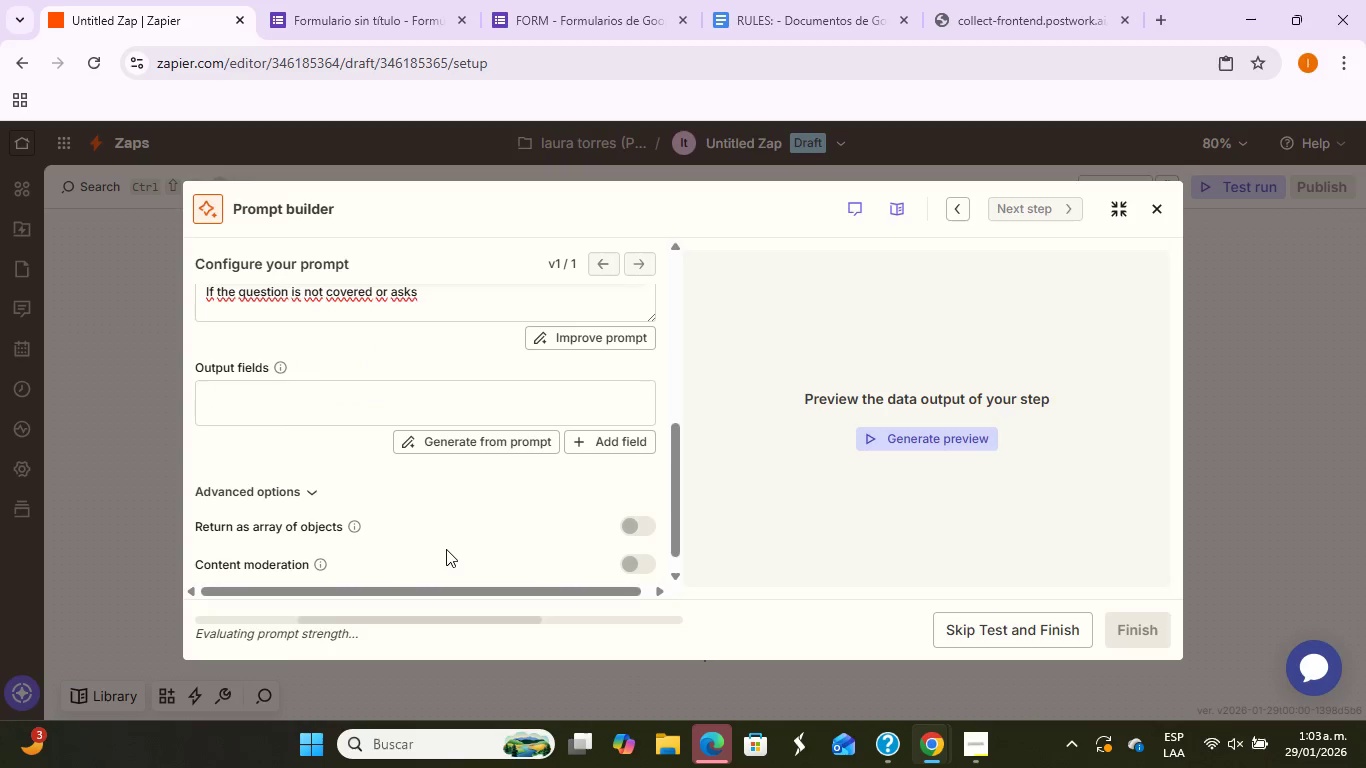 
left_click([446, 549])
 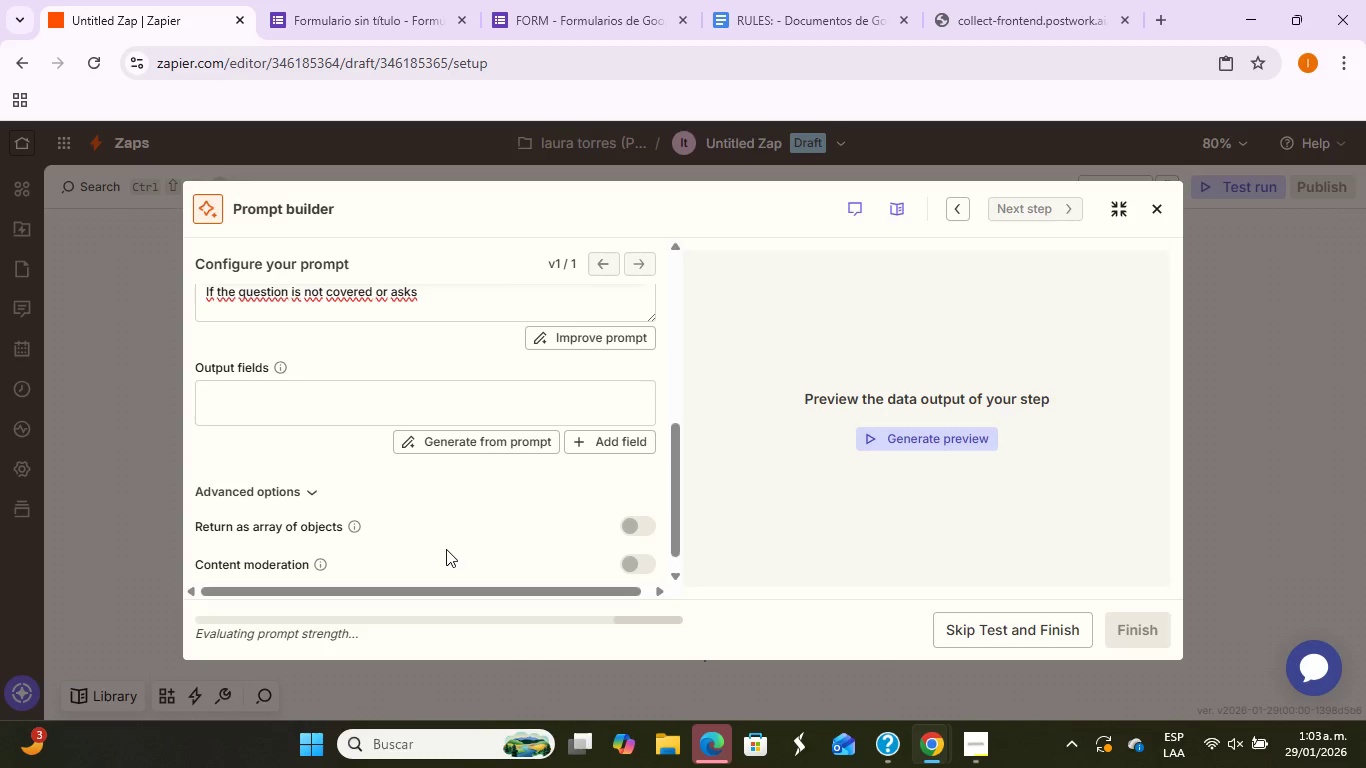 
key(D)
 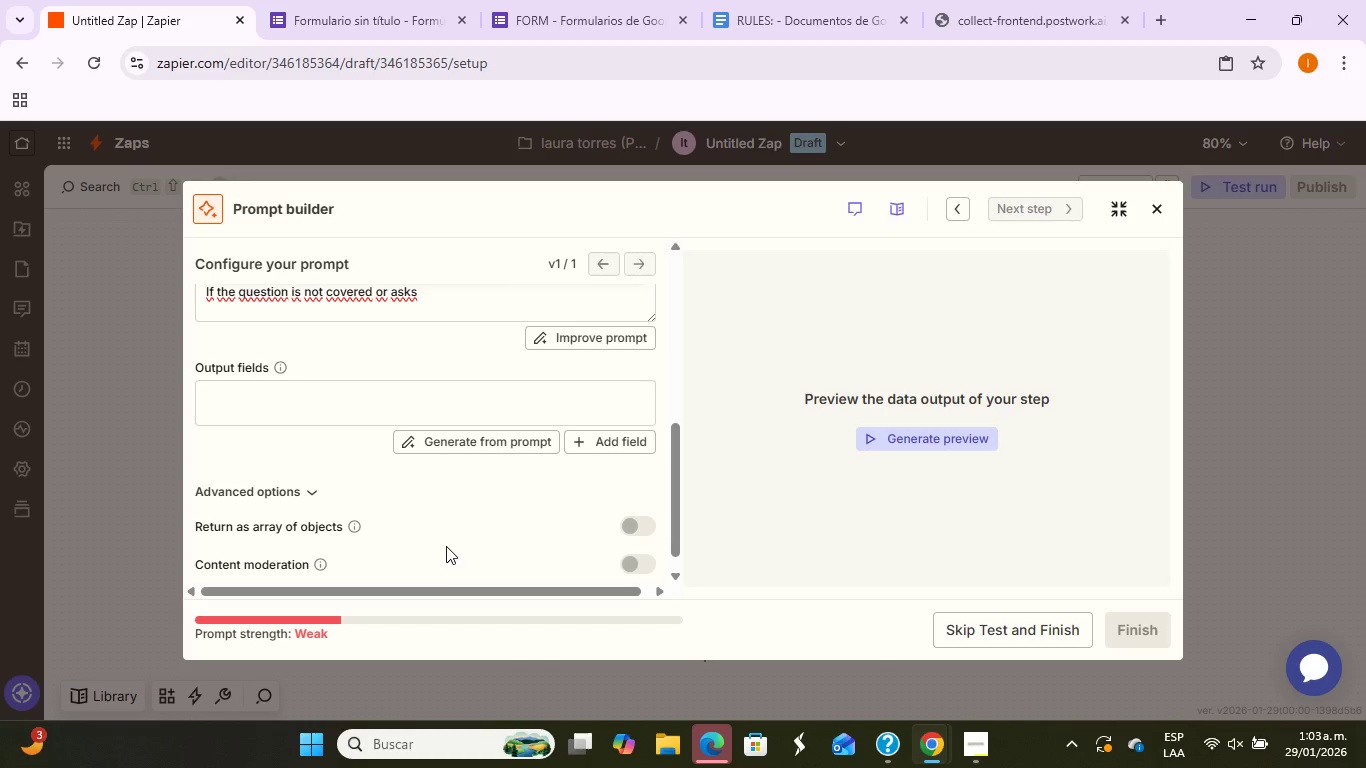 
scroll: coordinate [457, 543], scroll_direction: up, amount: 2.0
 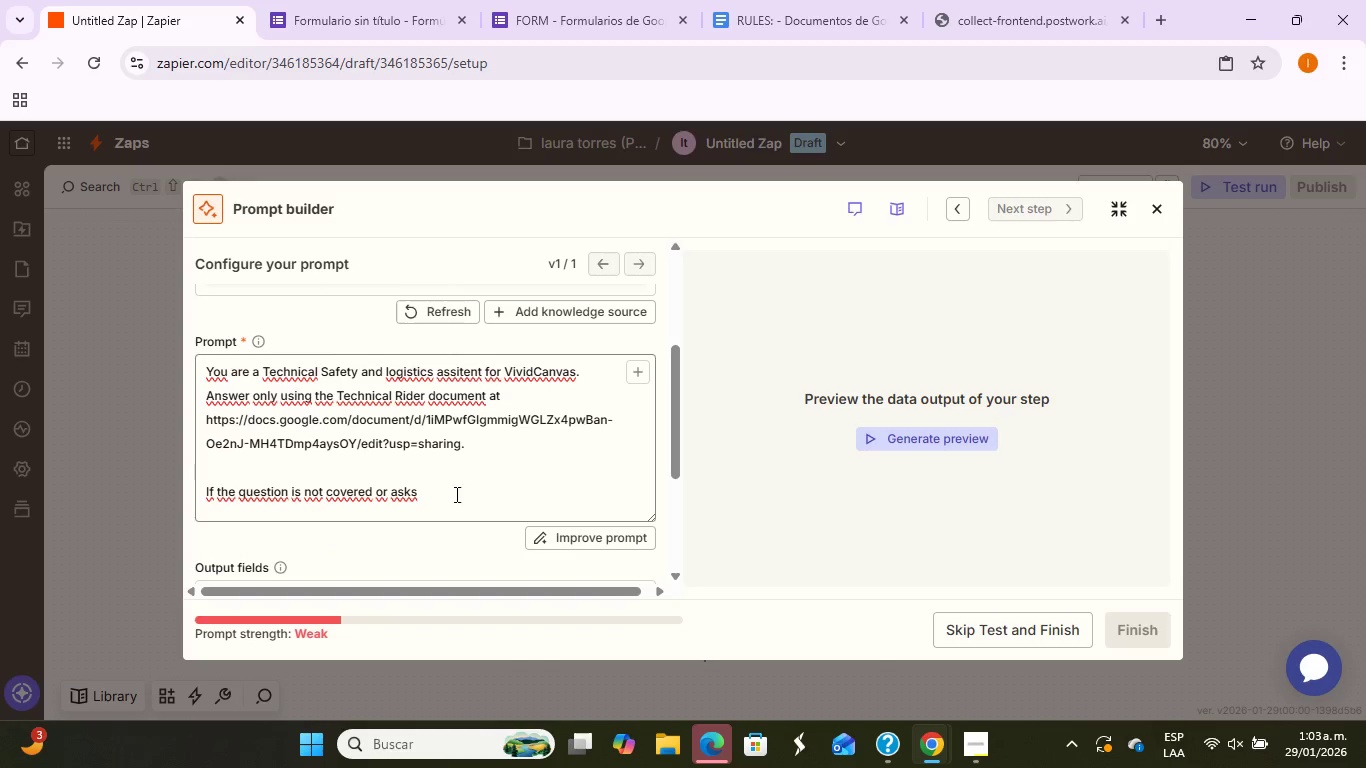 
left_click([454, 494])
 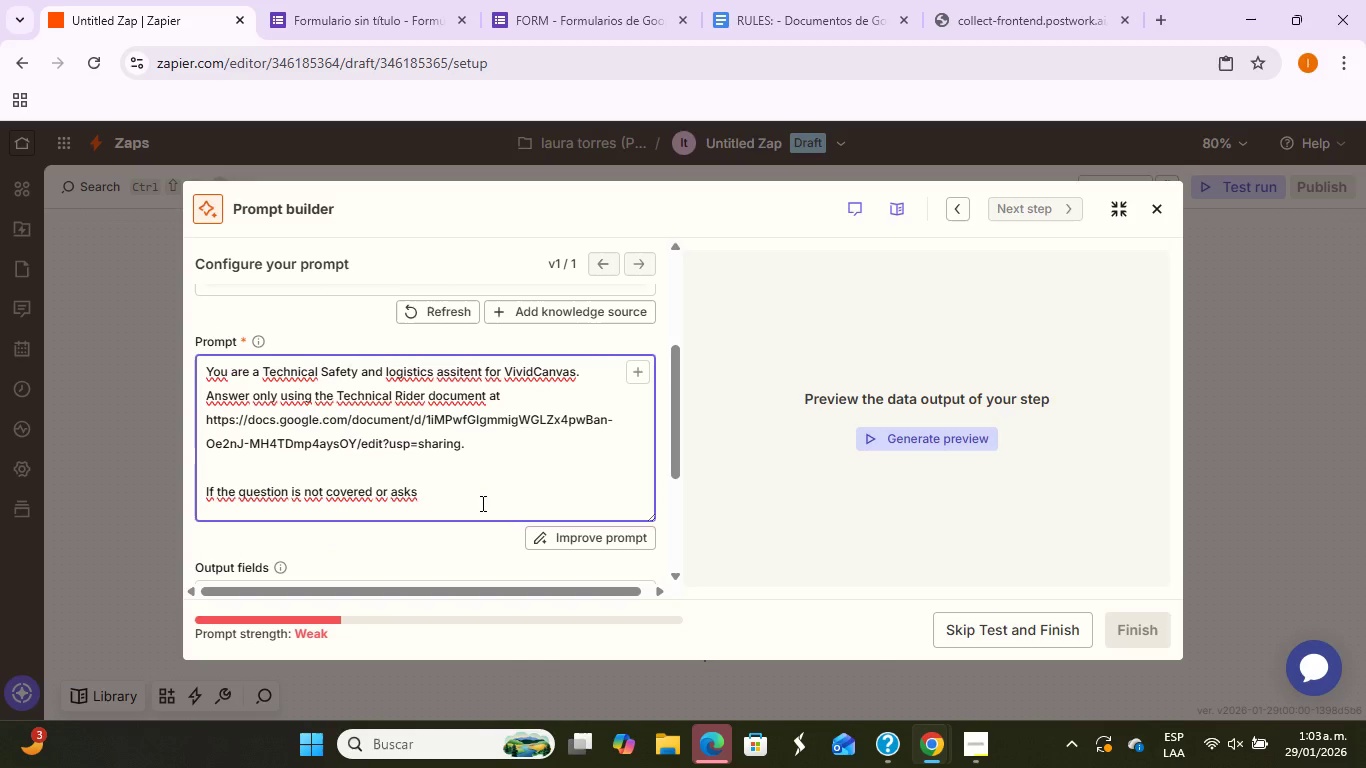 
type(for pricing, respong)
key(Backspace)
type(d )
key(Backspace)
type(> )
 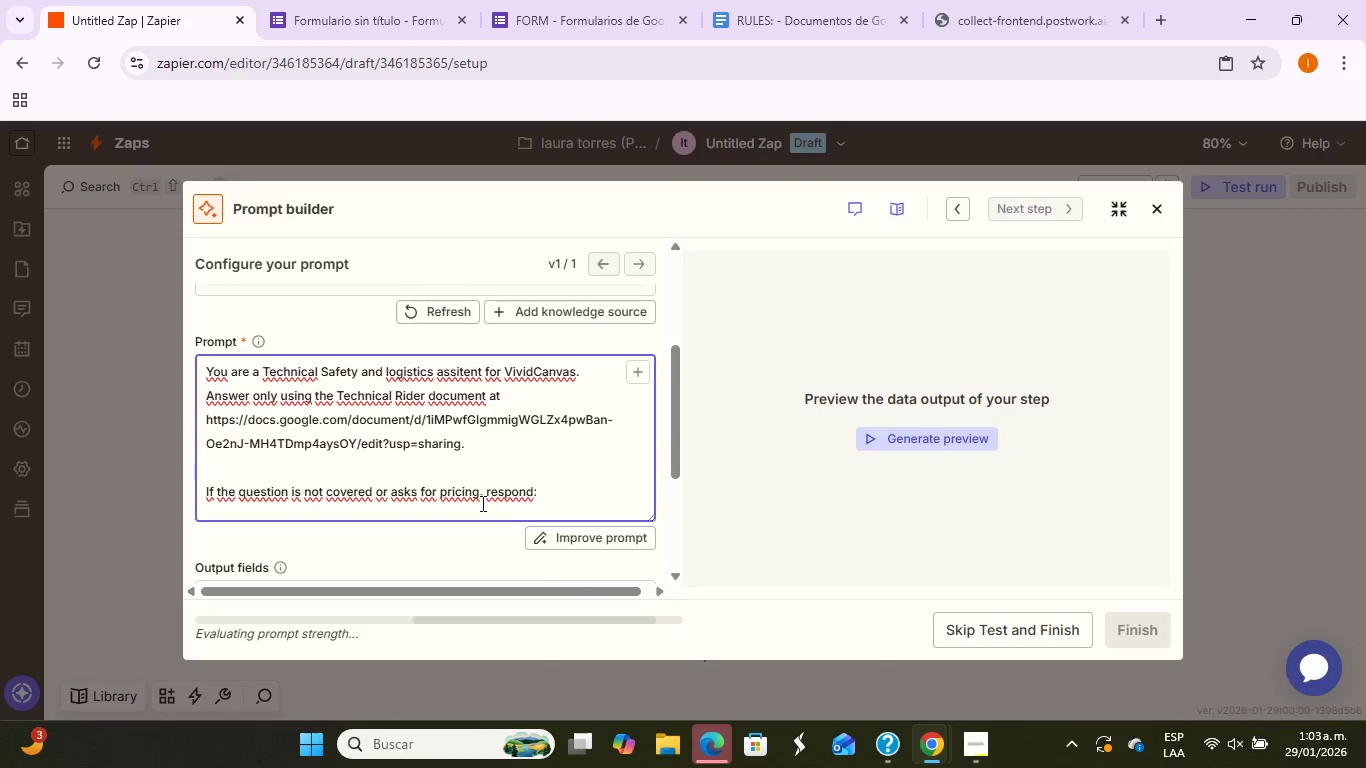 
wait(52.8)
 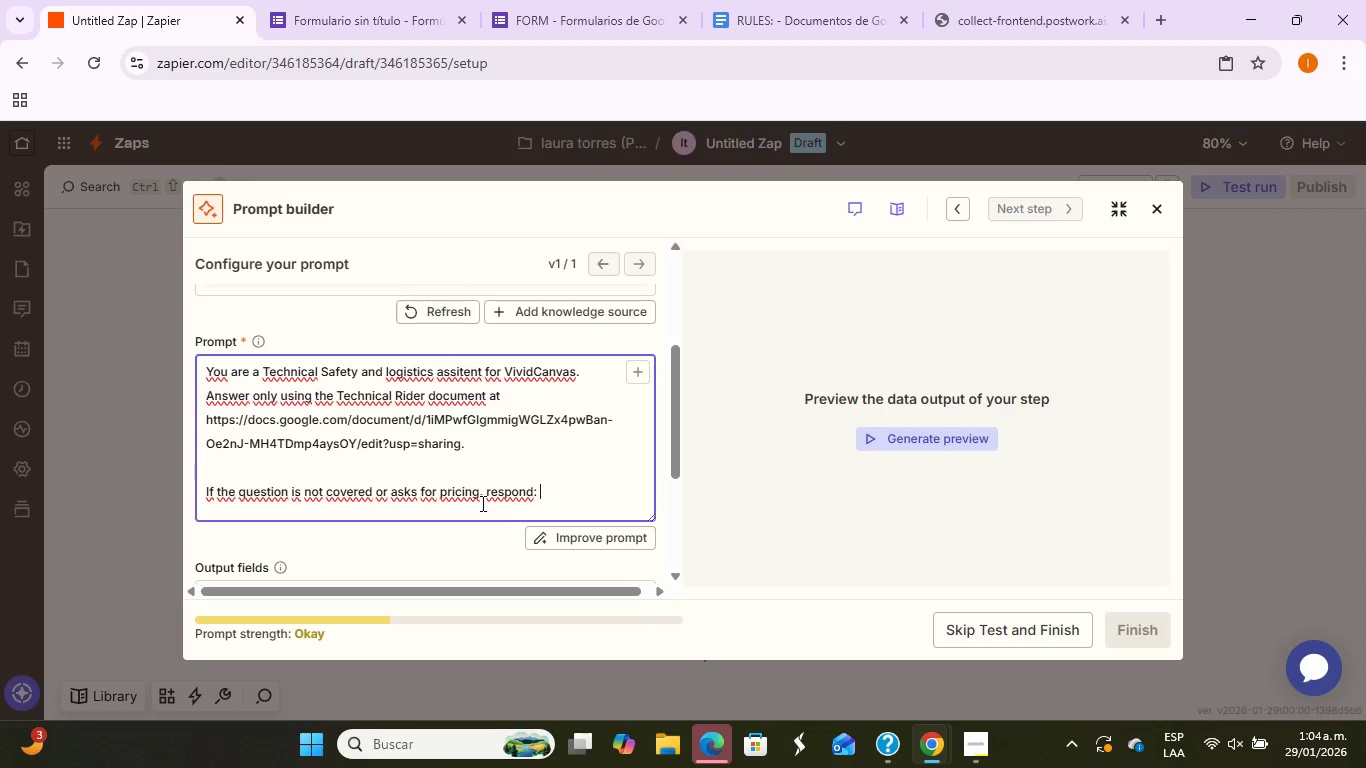 
left_click([852, 0])
 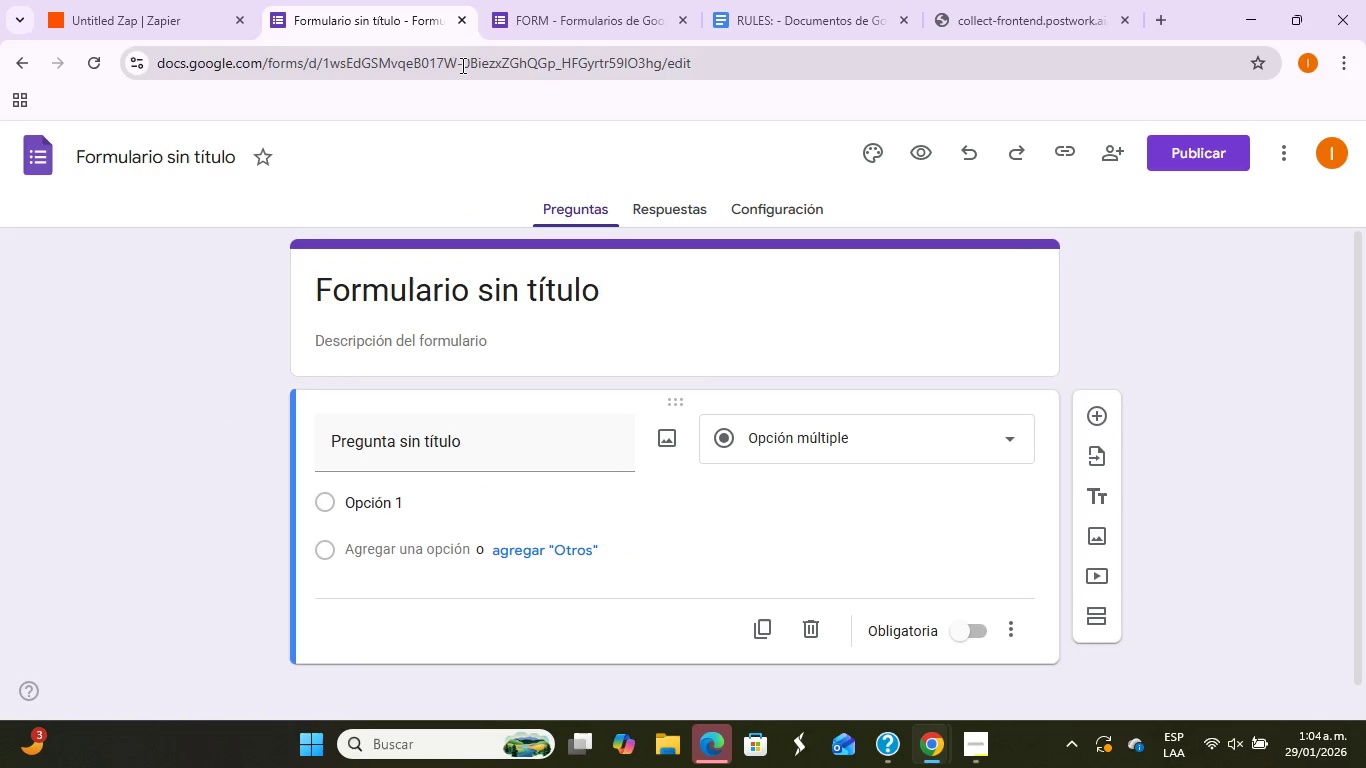 
wait(27.42)
 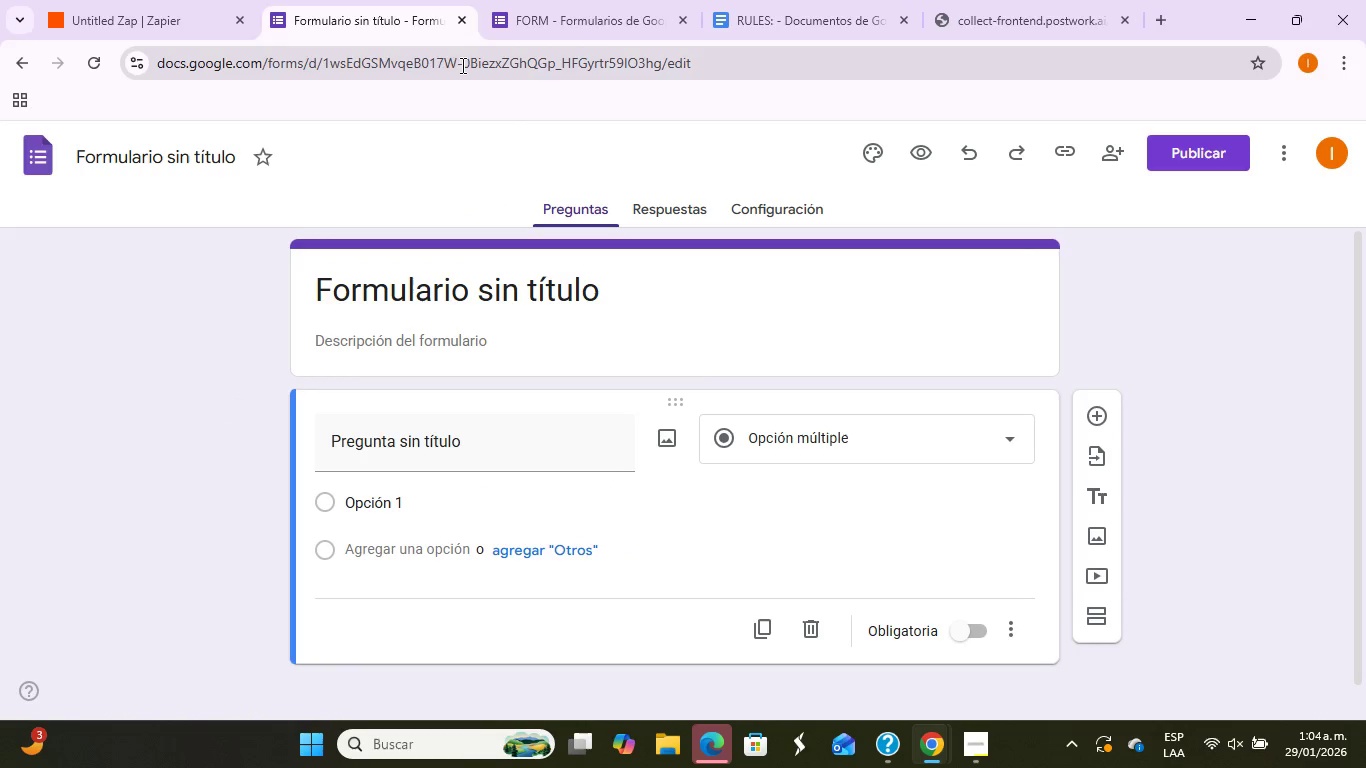 
left_click([989, 640])
 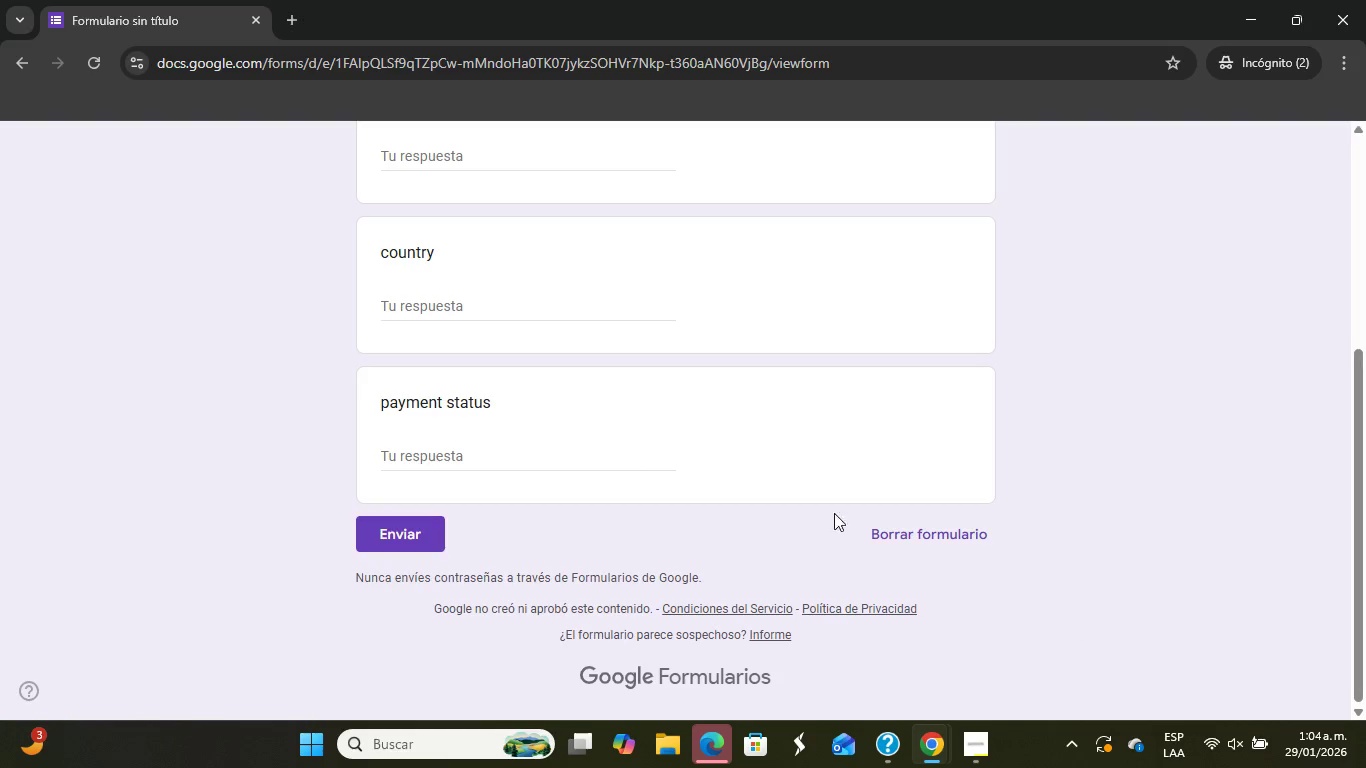 
scroll: coordinate [775, 505], scroll_direction: up, amount: 15.0
 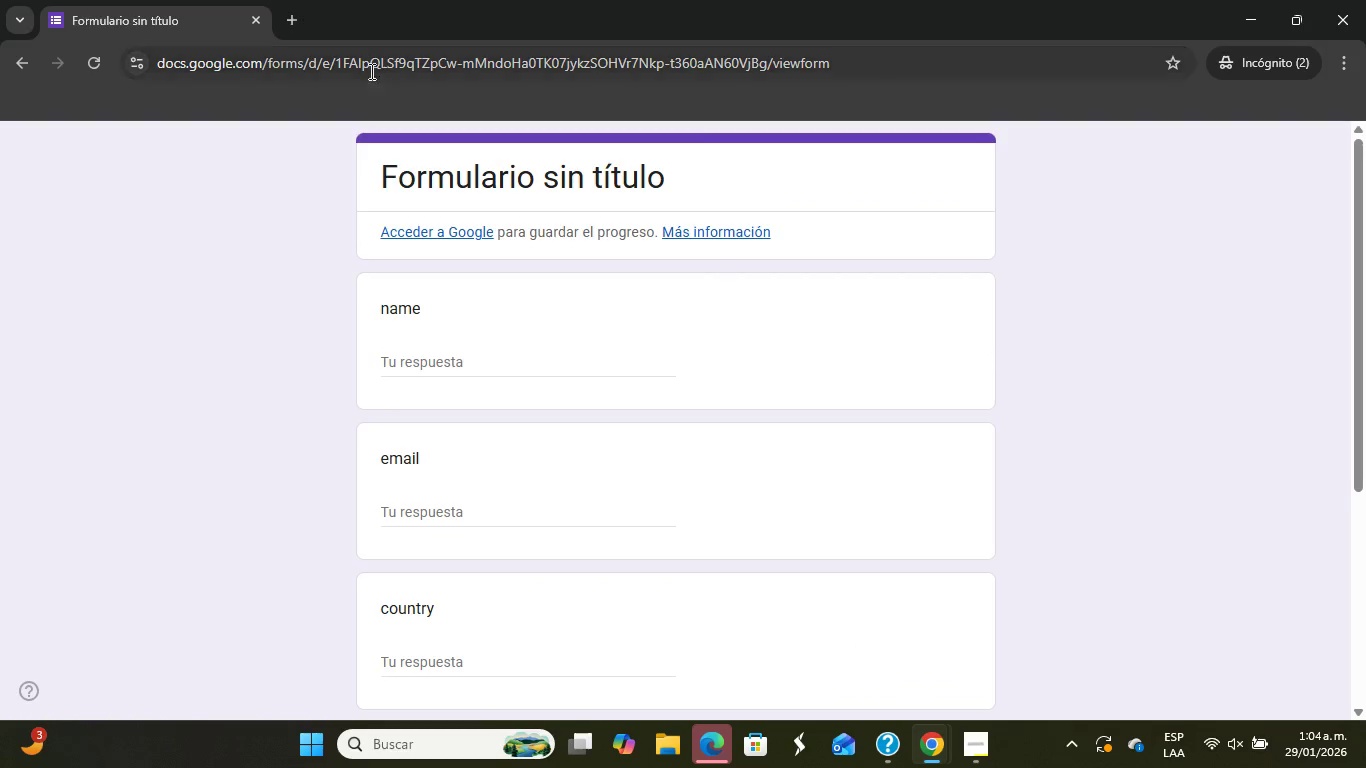 
left_click([379, 60])
 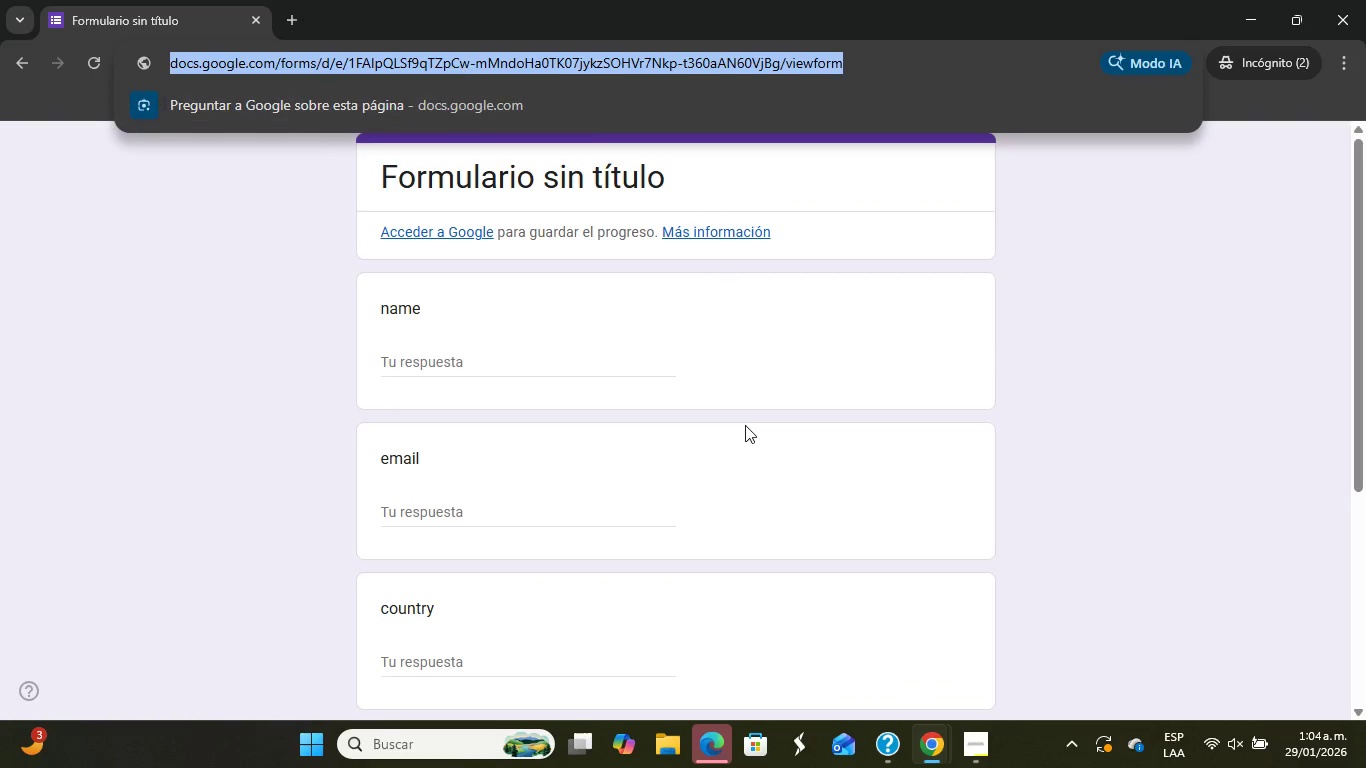 
scroll: coordinate [745, 425], scroll_direction: down, amount: 6.0
 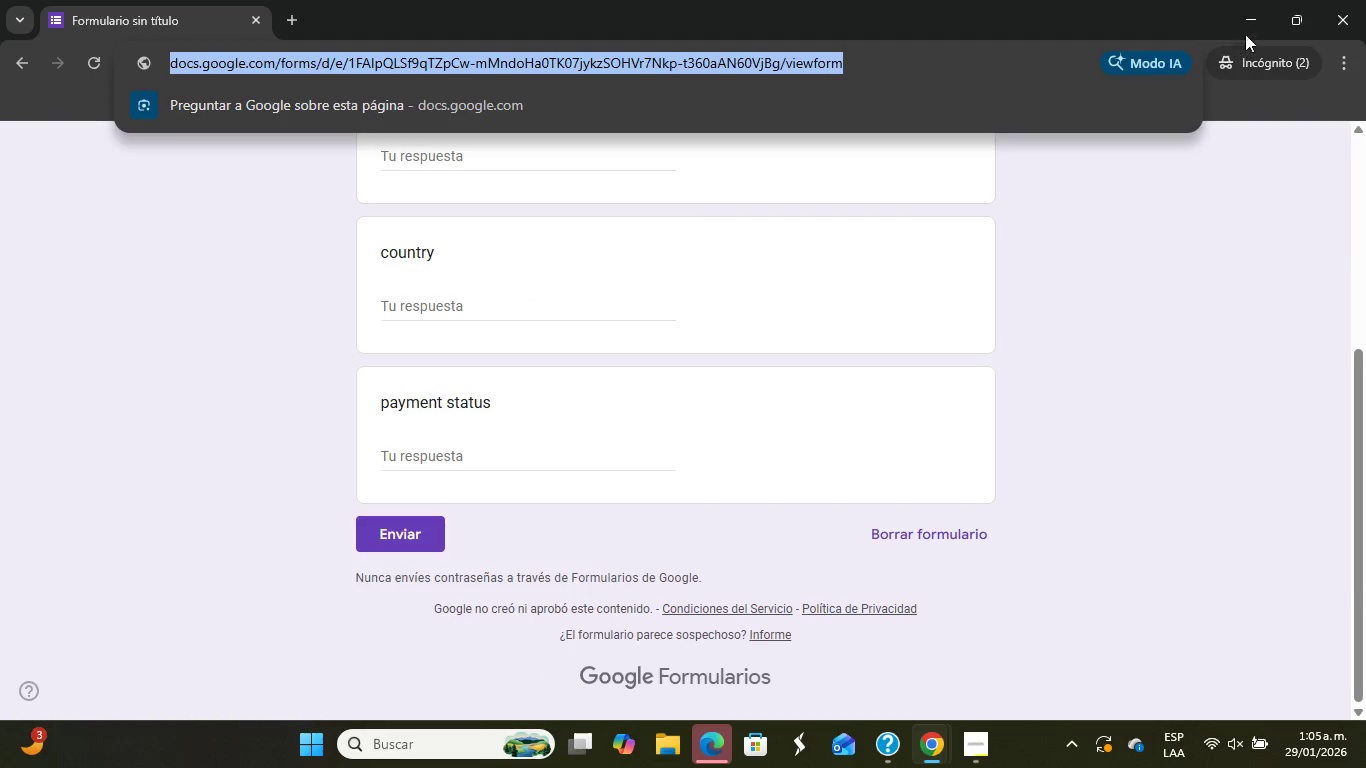 
left_click([1365, 19])
 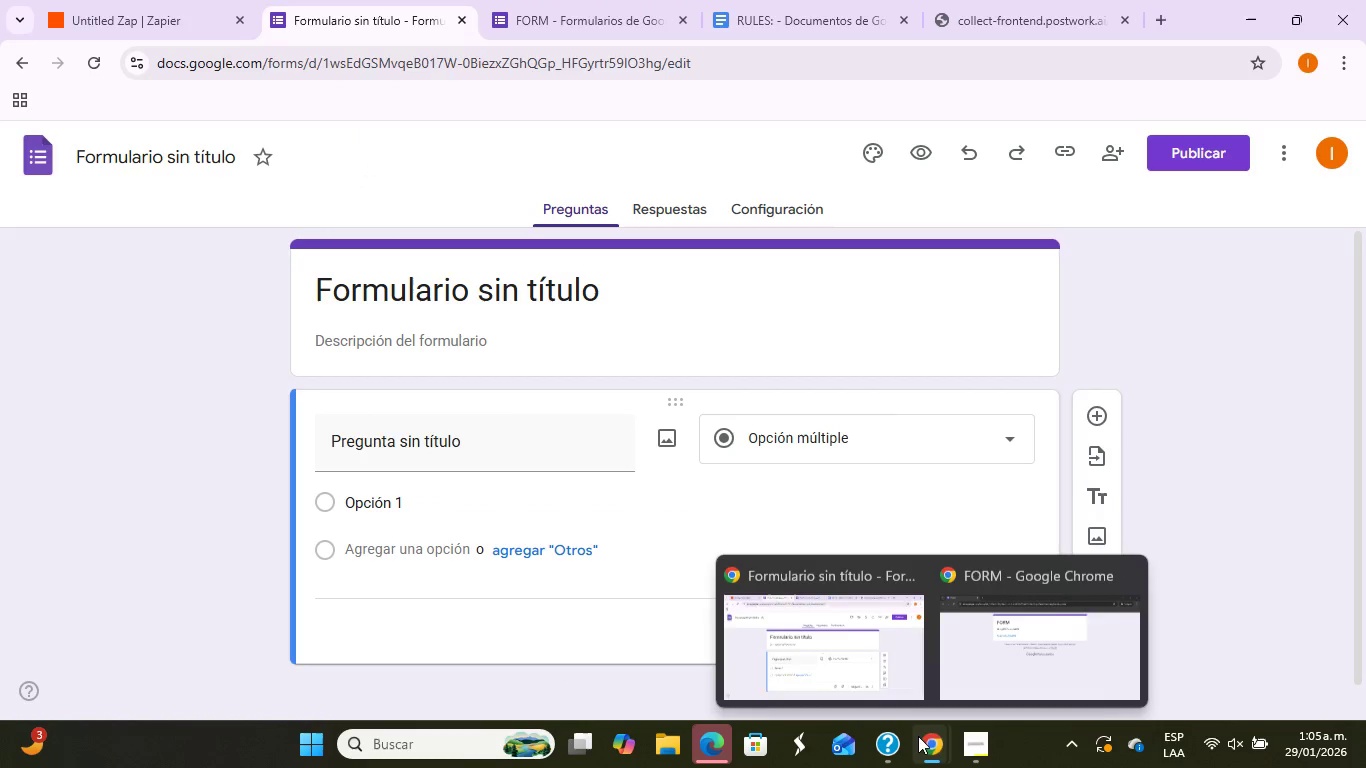 
double_click([1045, 633])
 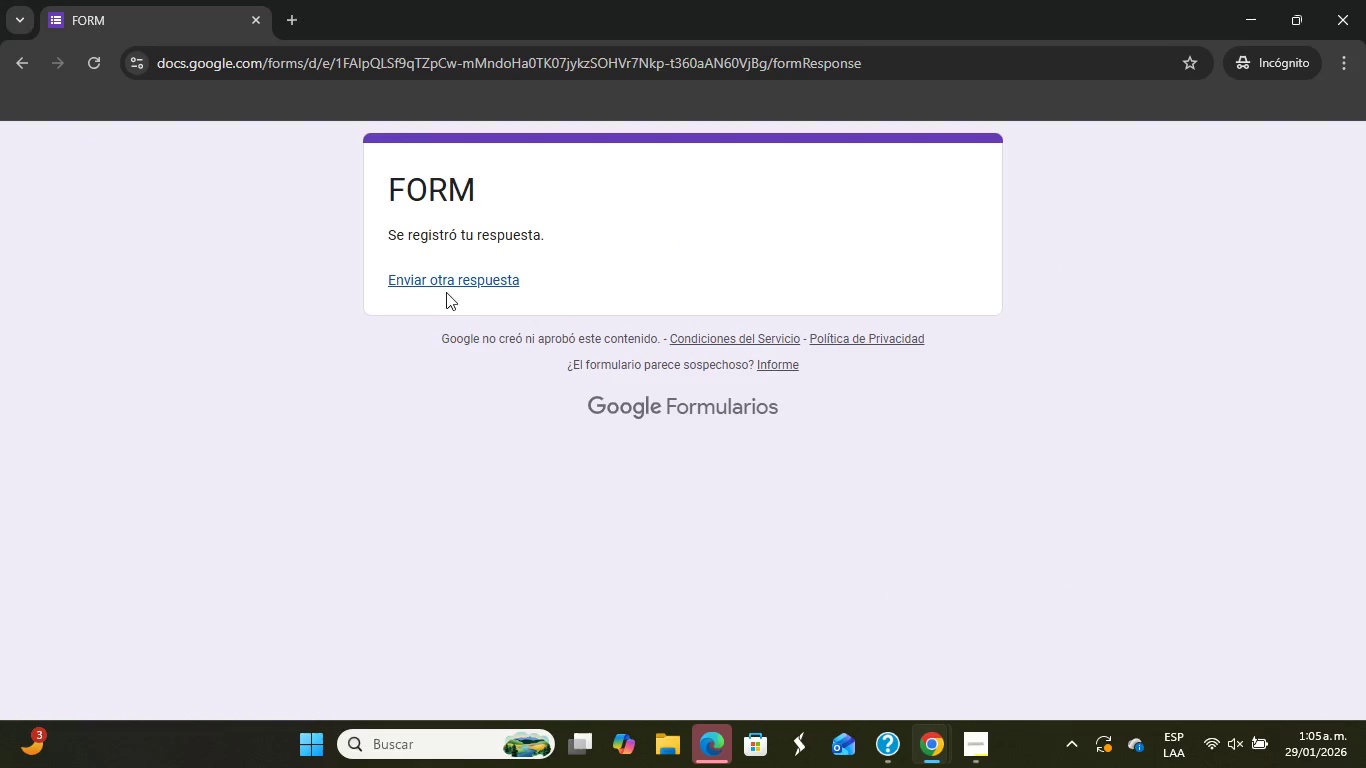 
left_click([472, 276])
 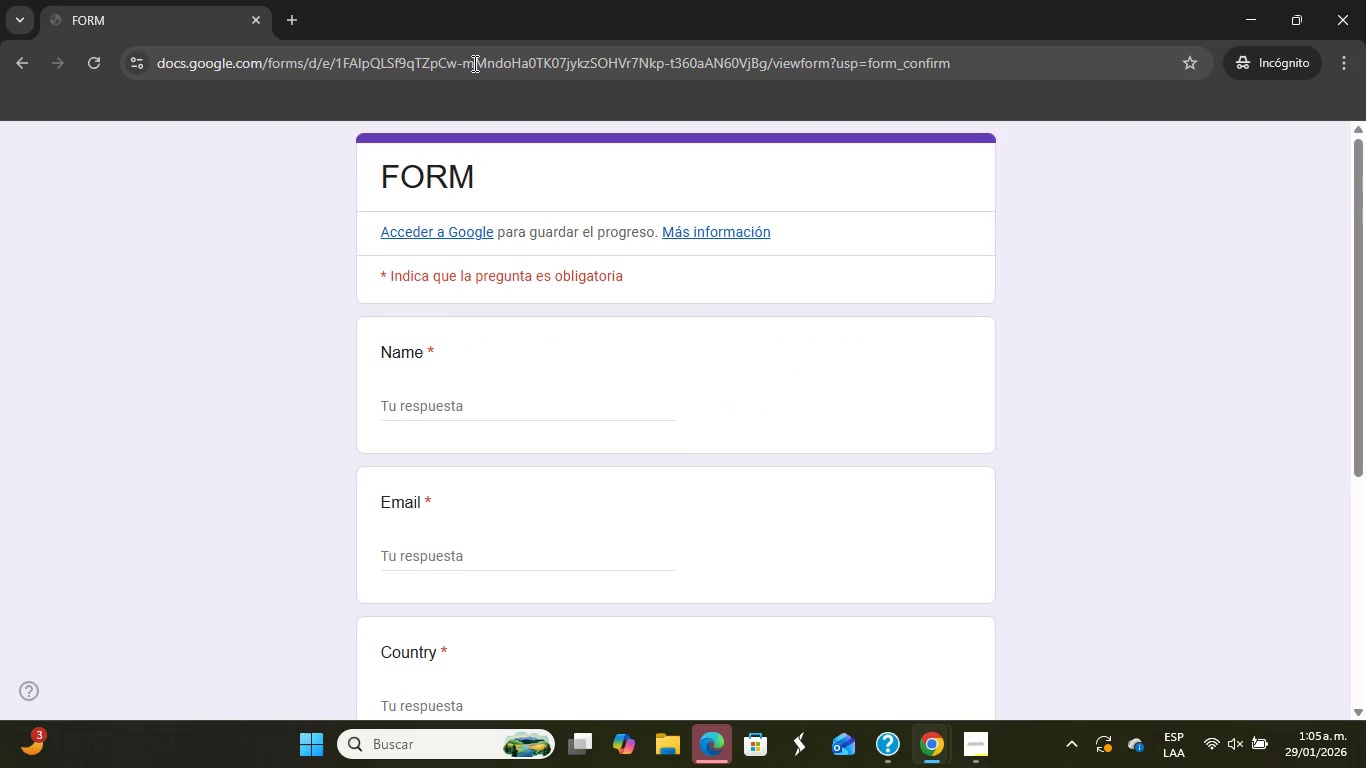 
left_click([473, 63])
 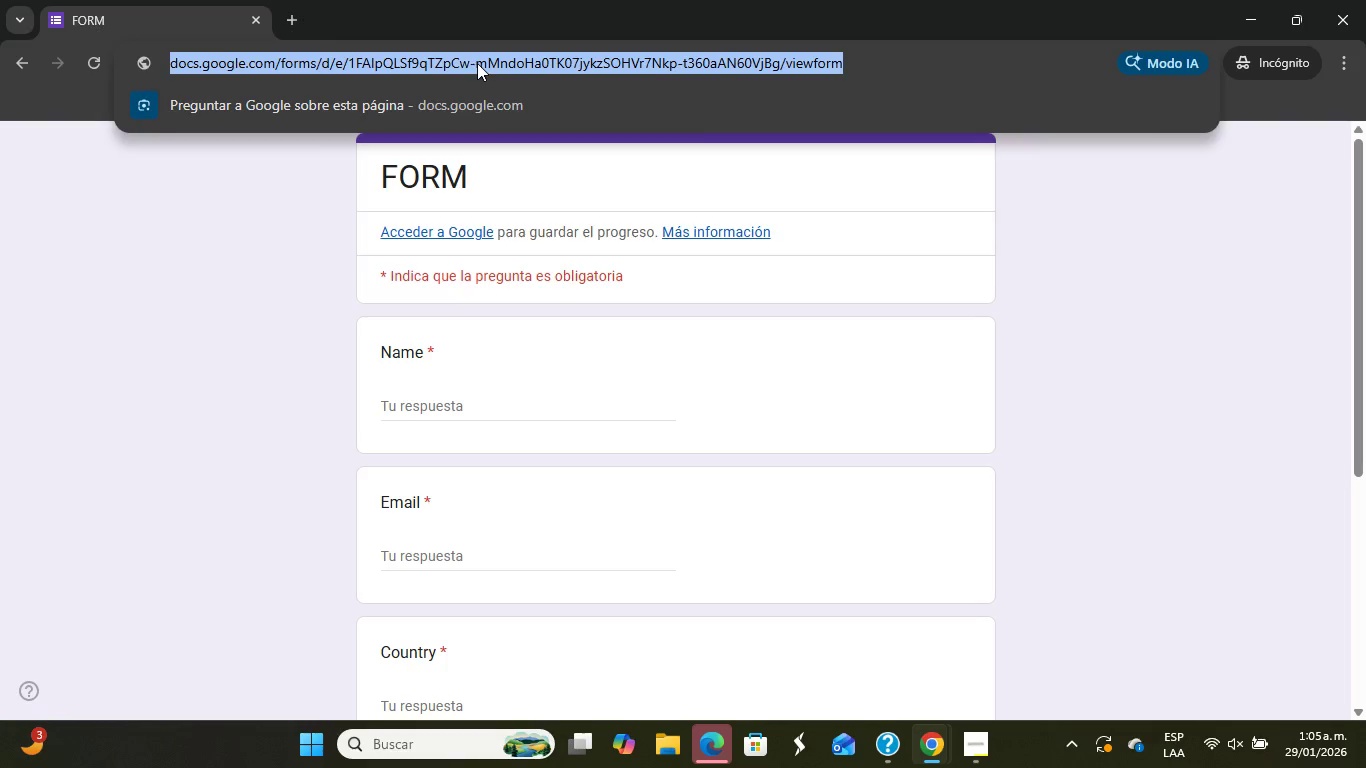 
key(Control+C)
 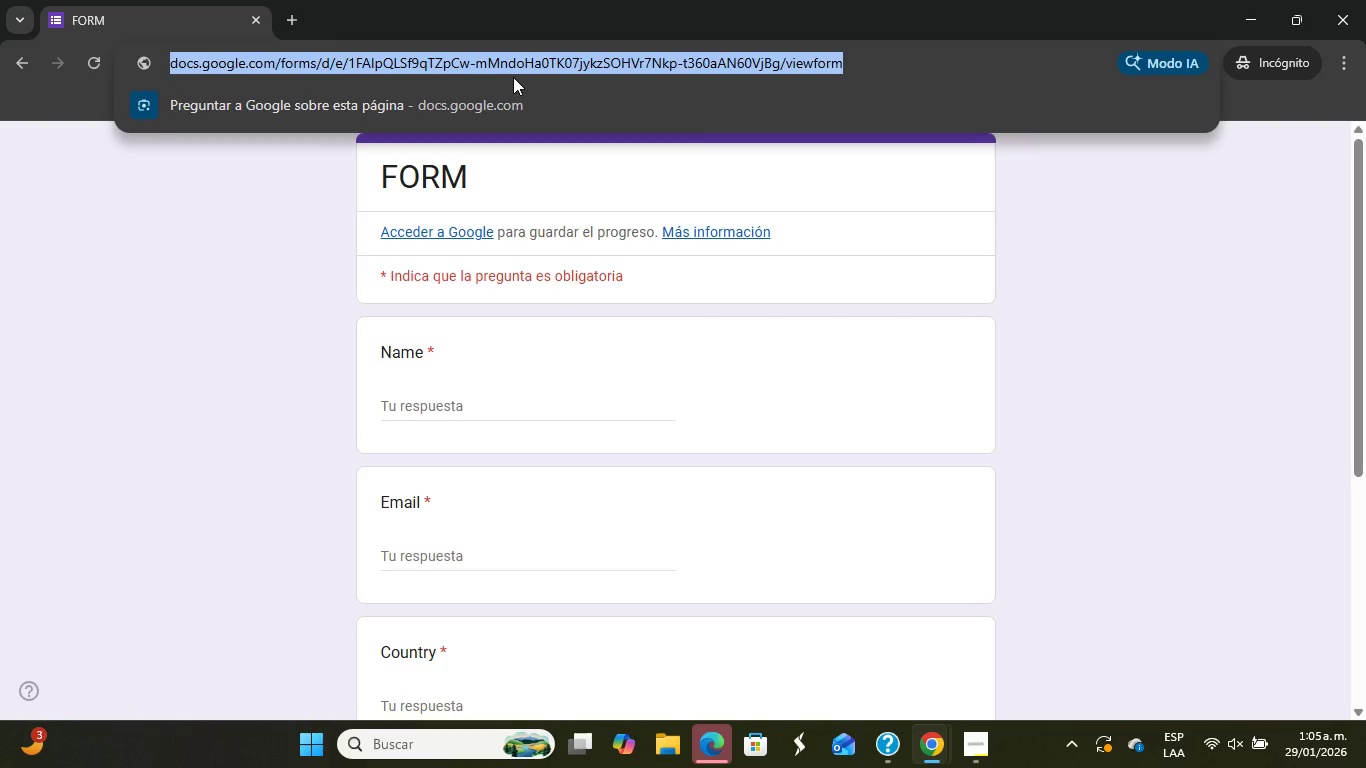 
key(Alt+Tab)
 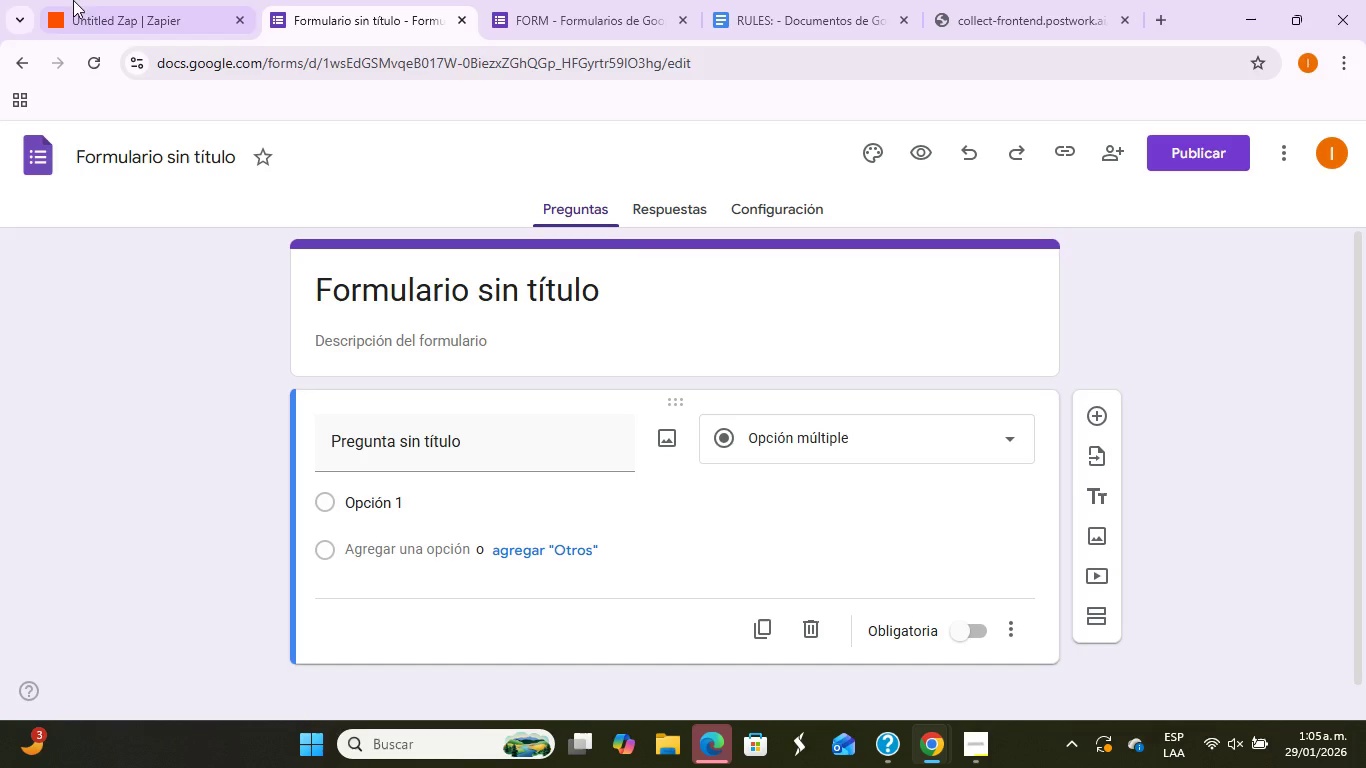 
left_click([128, 0])
 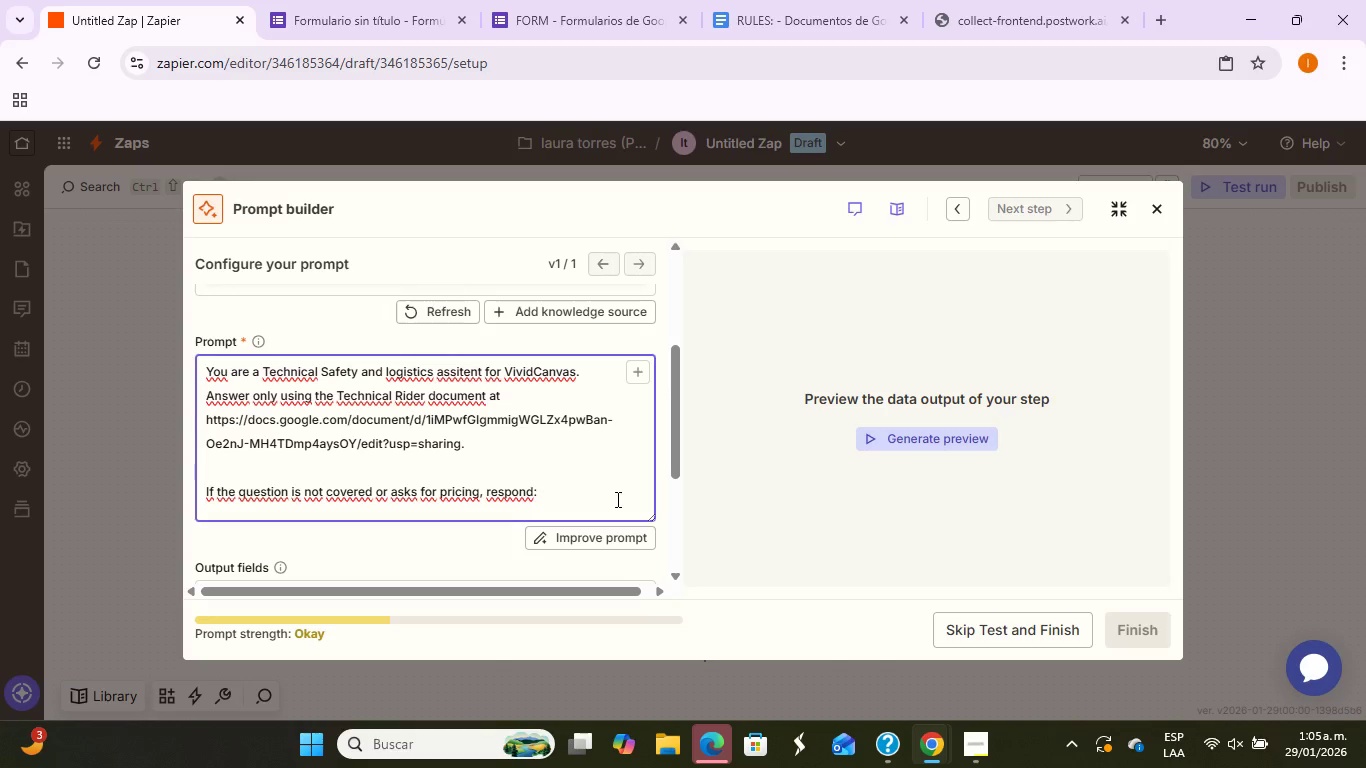 
key(Control+V)
 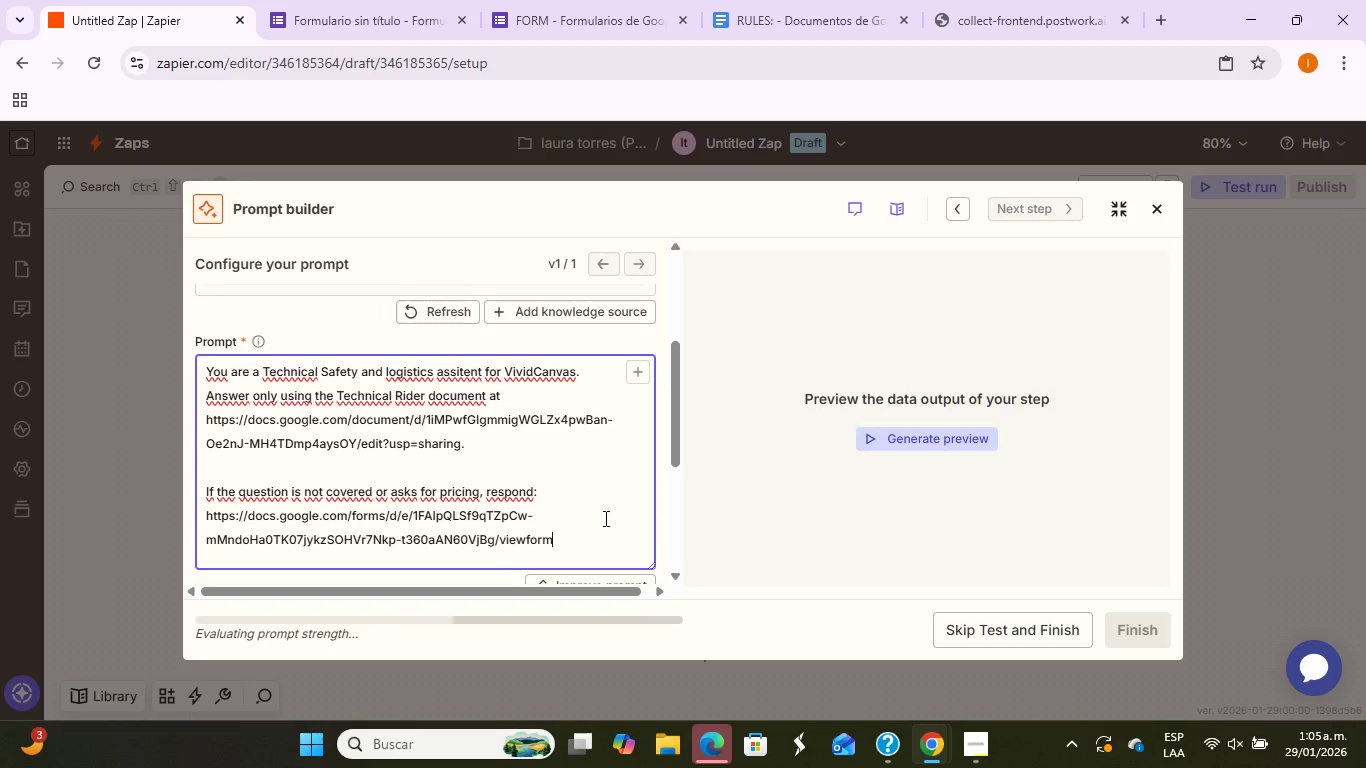 
left_click([585, 491])
 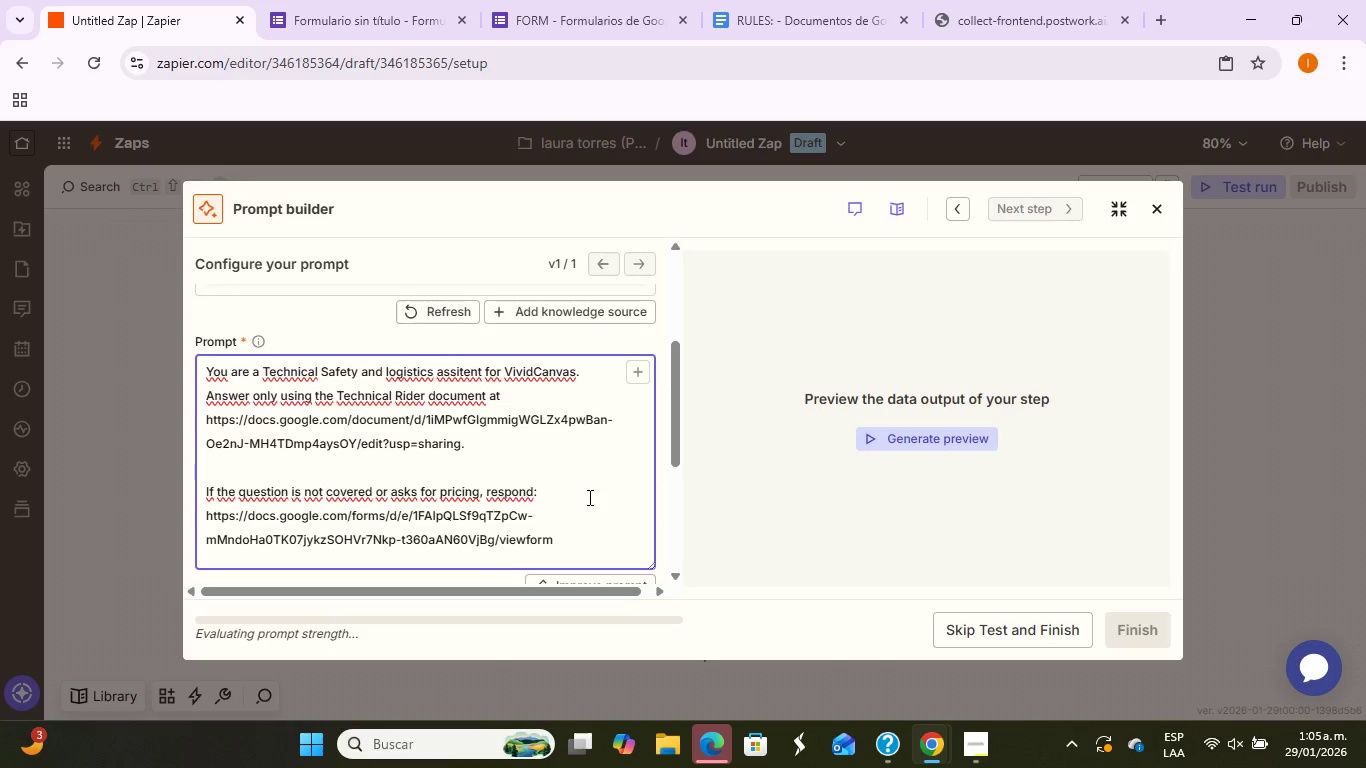 
type(#)
key(Backspace)
type(@ Pel)
 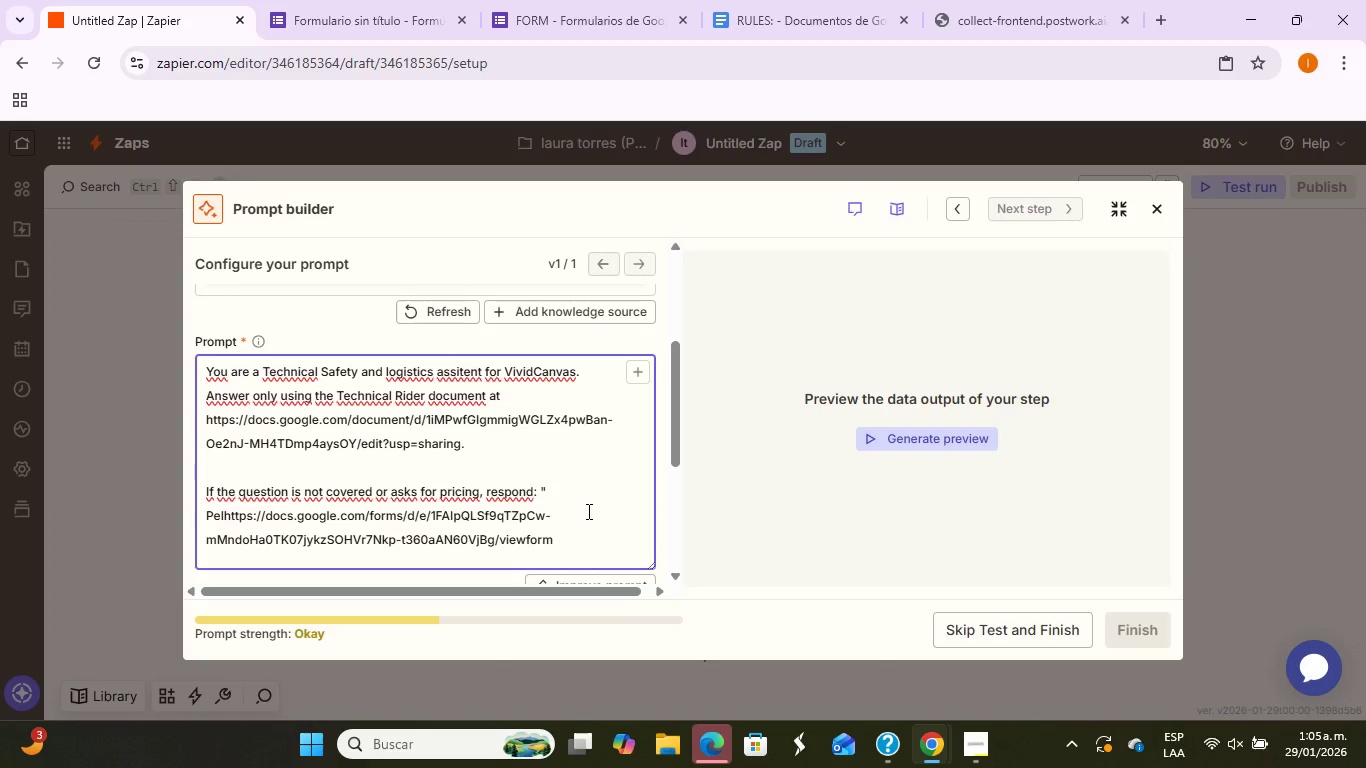 
key(Backspace)
key(Backspace)
type(lease )
 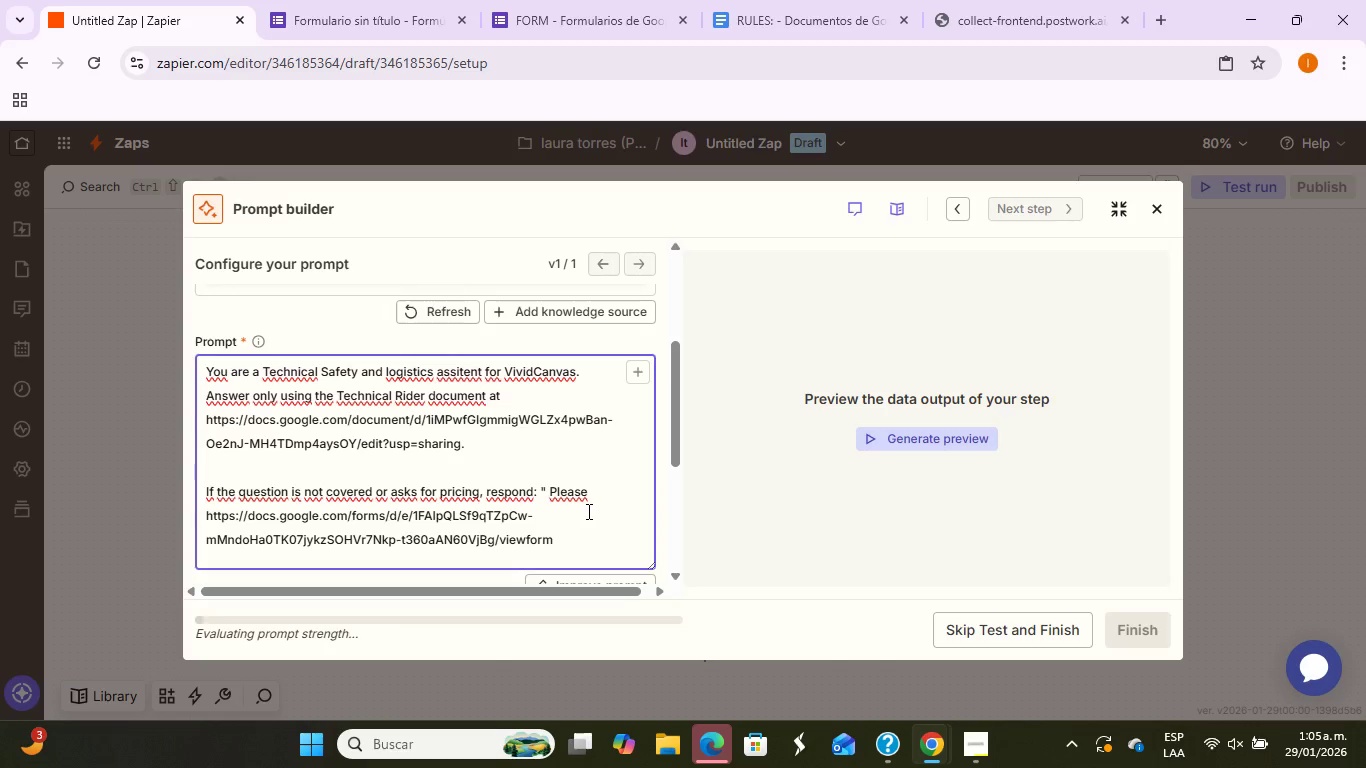 
wait(12.22)
 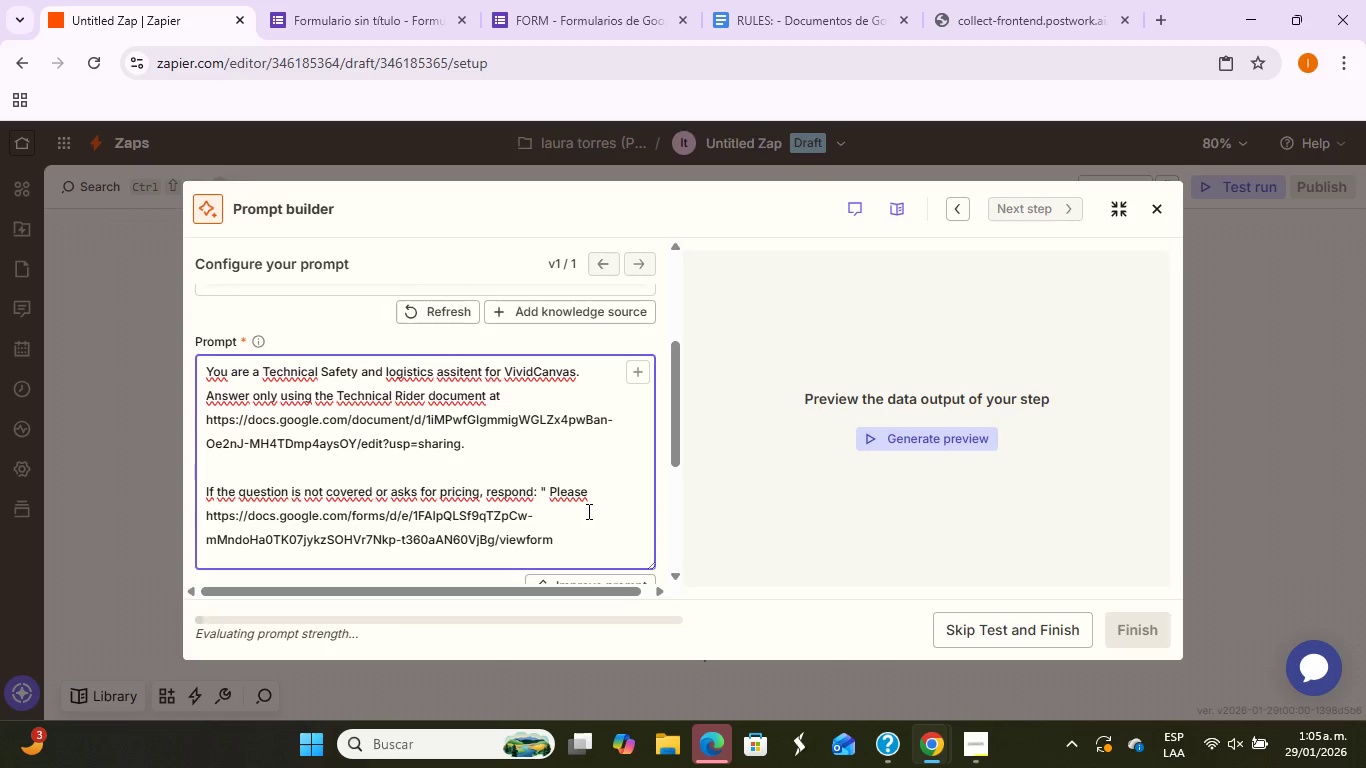 
left_click([596, 494])
 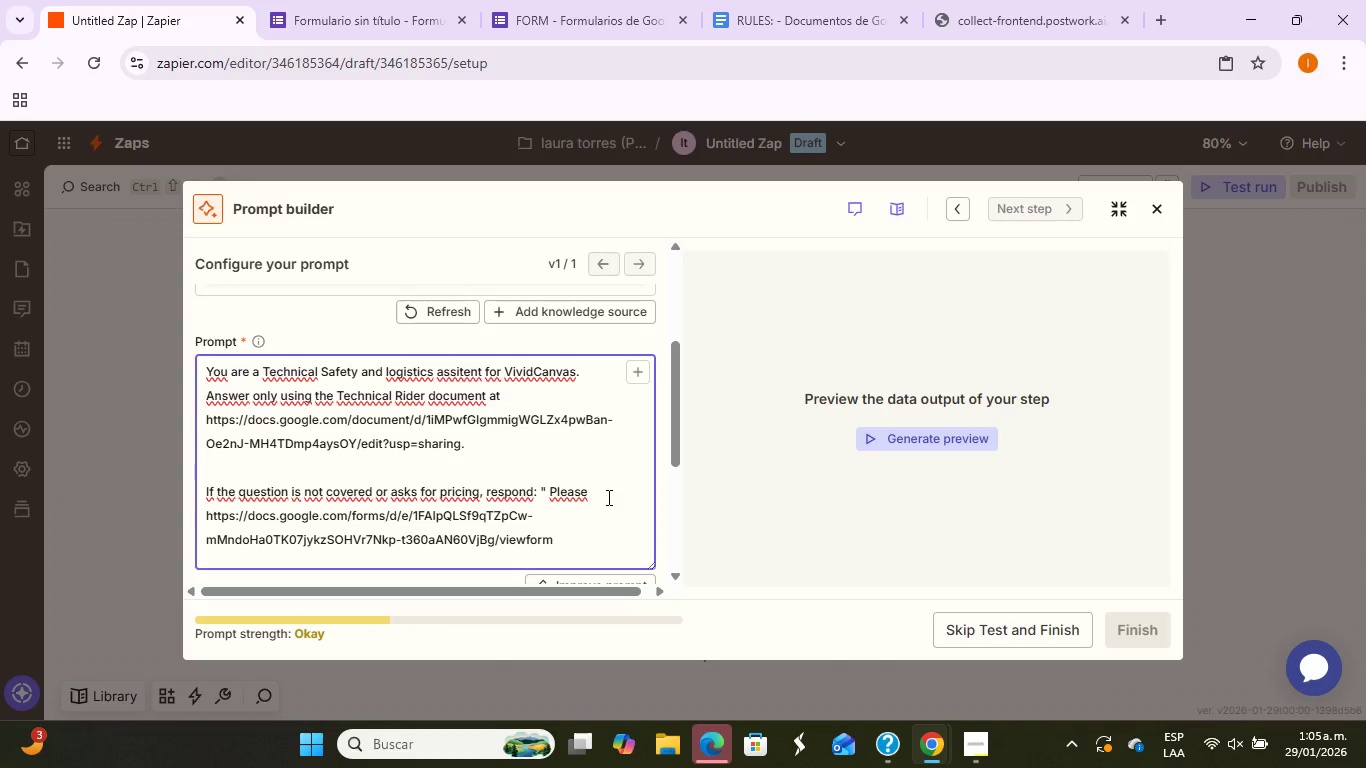 
key(ArrowLeft)
 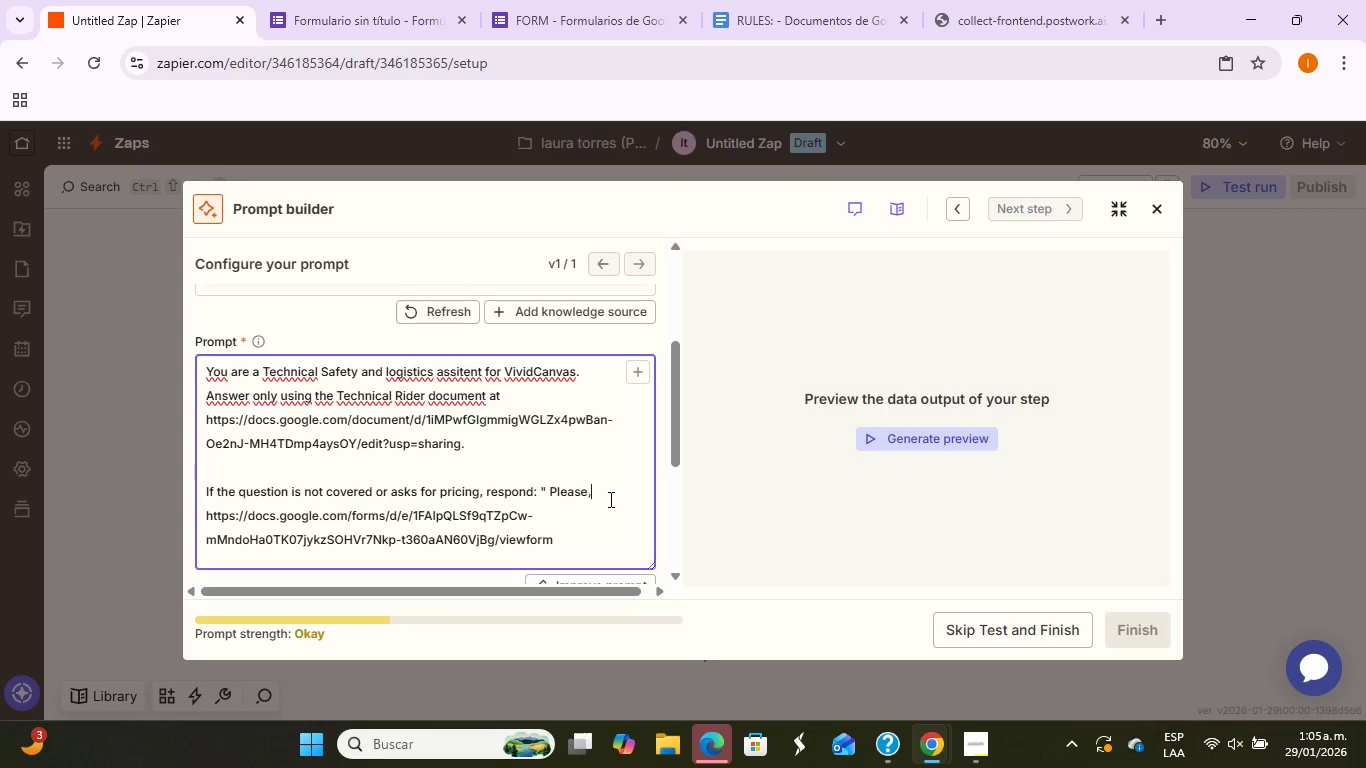 
type(, complete the escalation form>)
 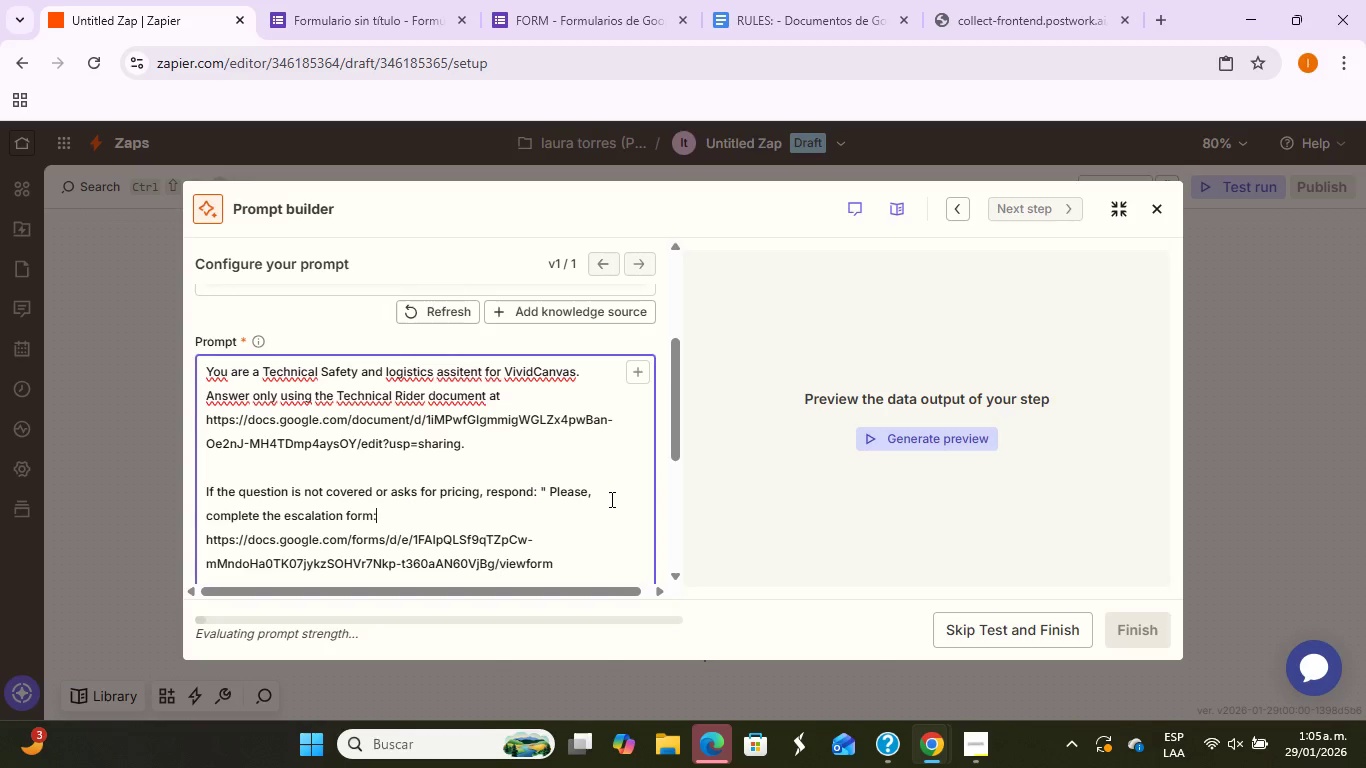 
wait(6.8)
 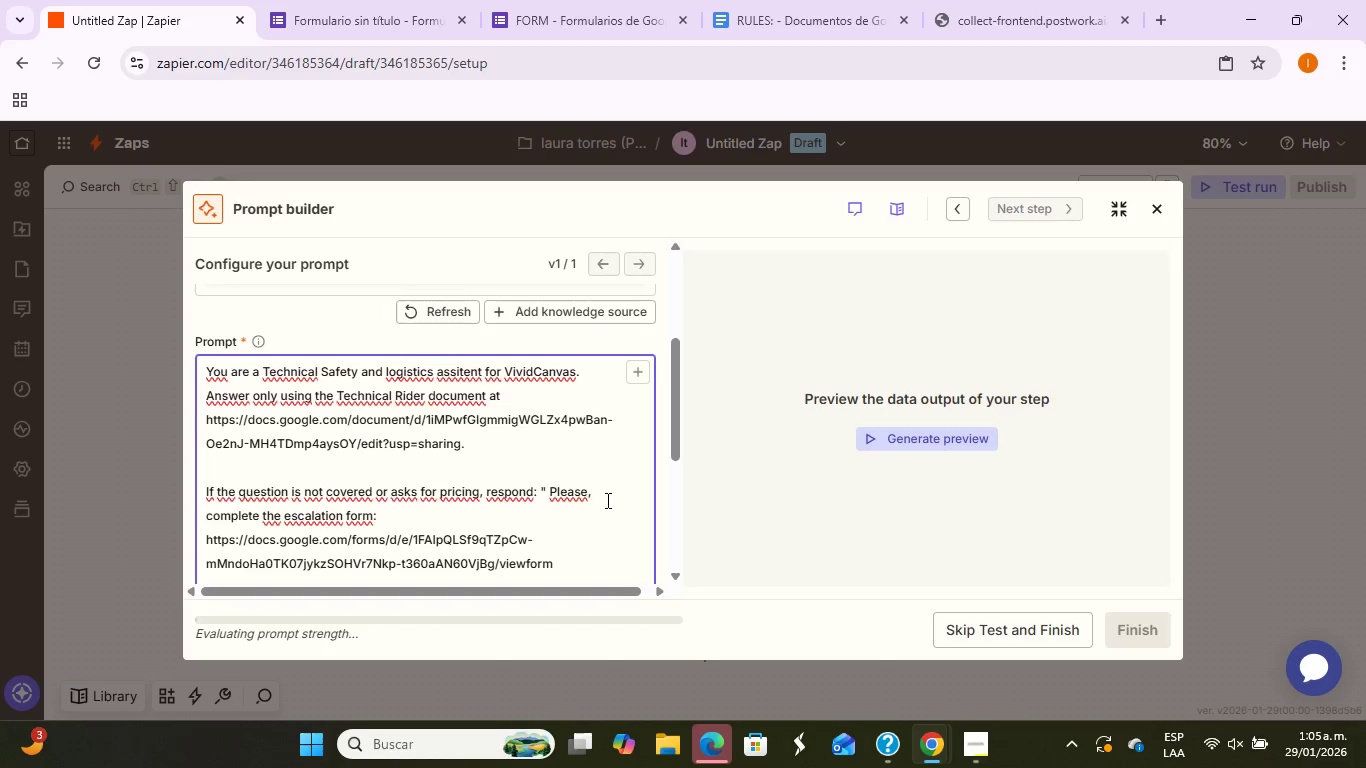 
scroll: coordinate [557, 441], scroll_direction: down, amount: 1.0
 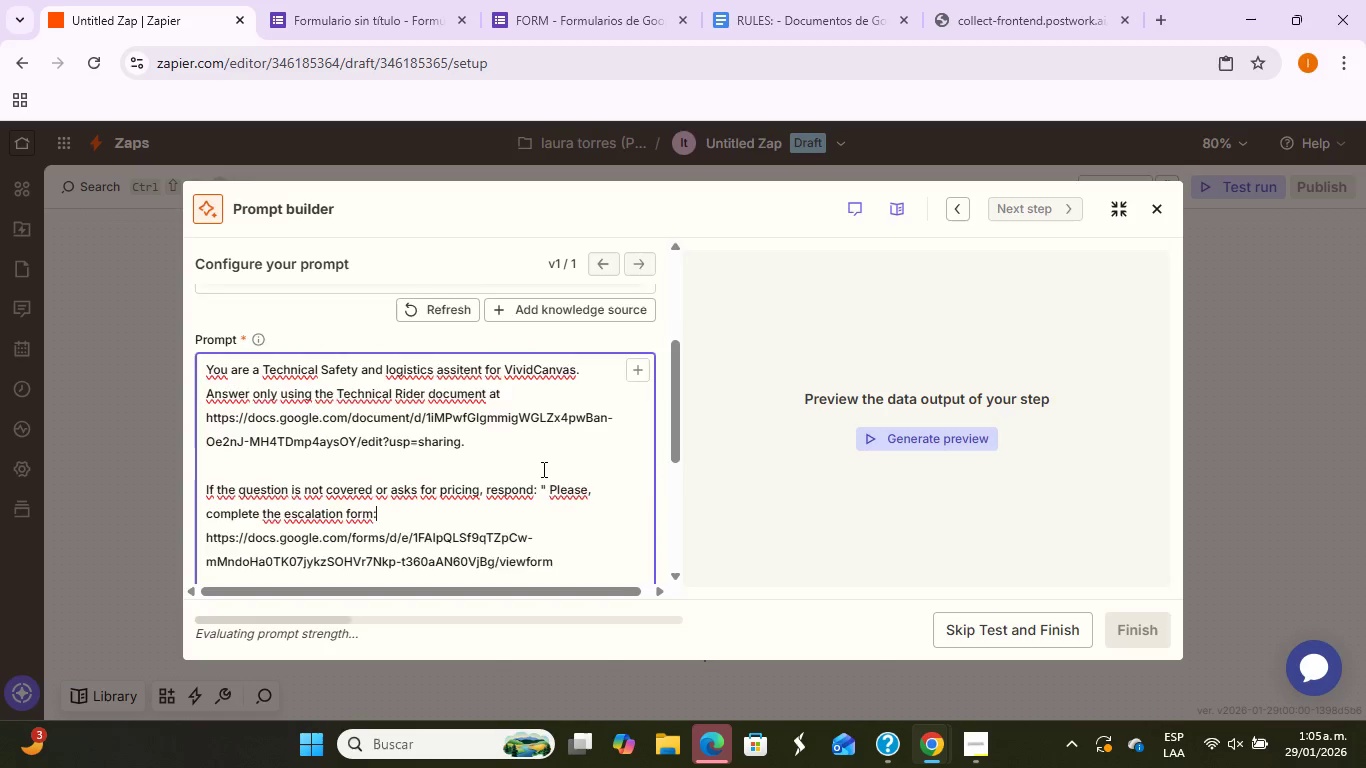 
mouse_move([566, 459])
 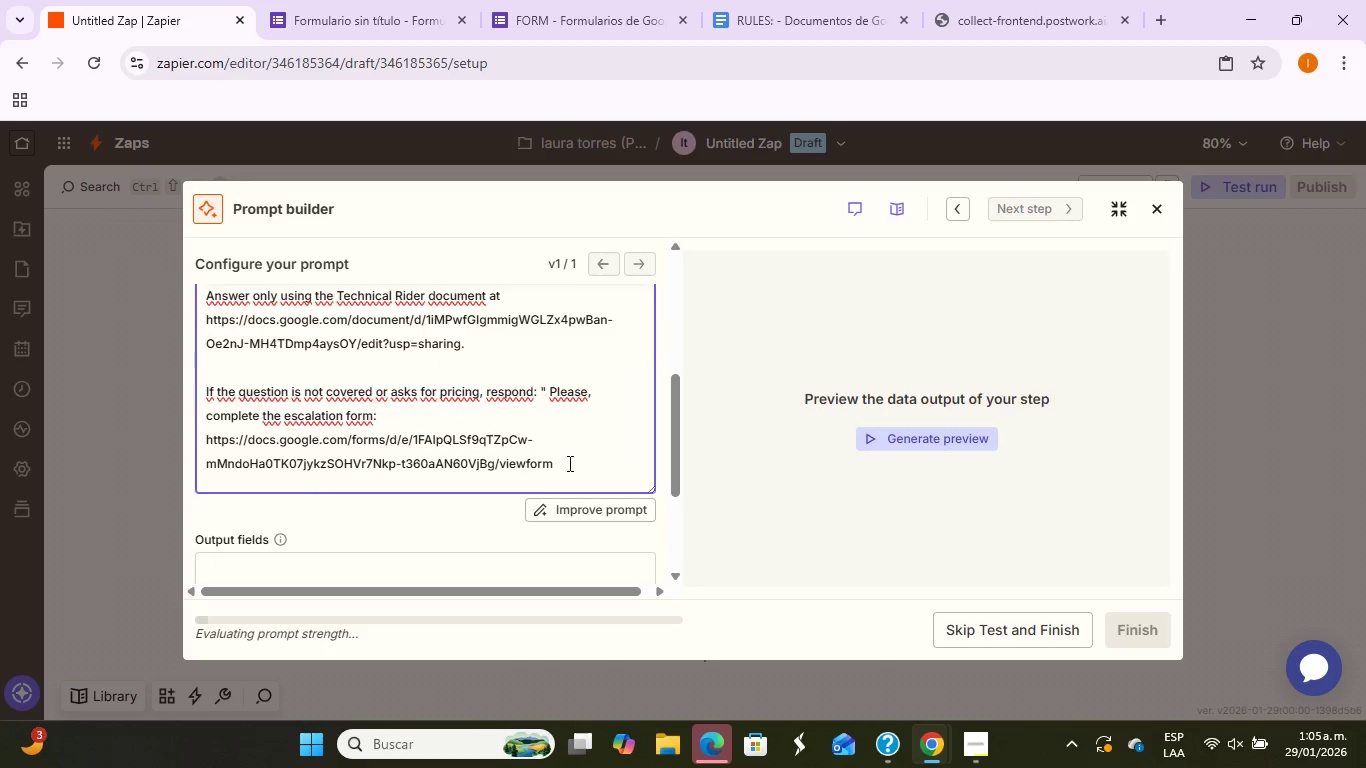 
left_click([568, 463])
 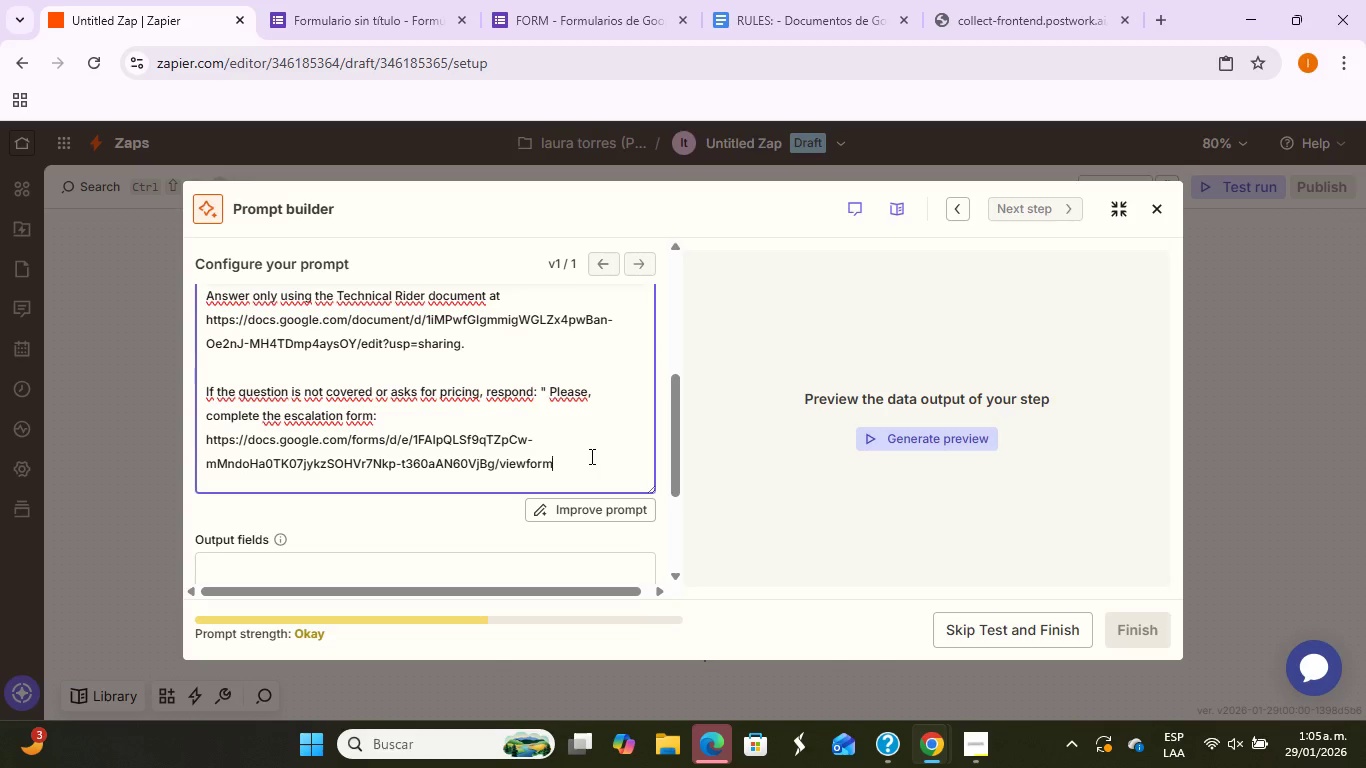 
scroll: coordinate [584, 419], scroll_direction: up, amount: 2.0
 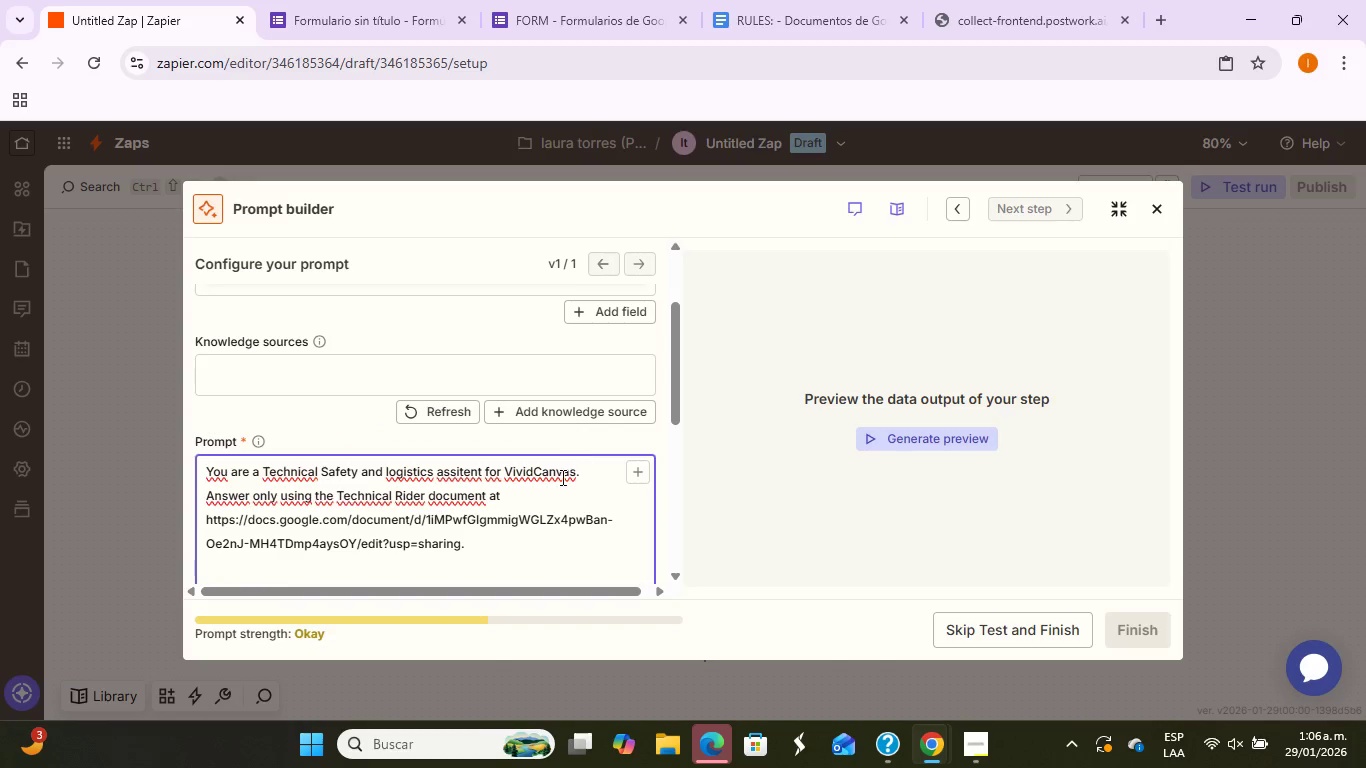 
scroll: coordinate [564, 494], scroll_direction: down, amount: 2.0
 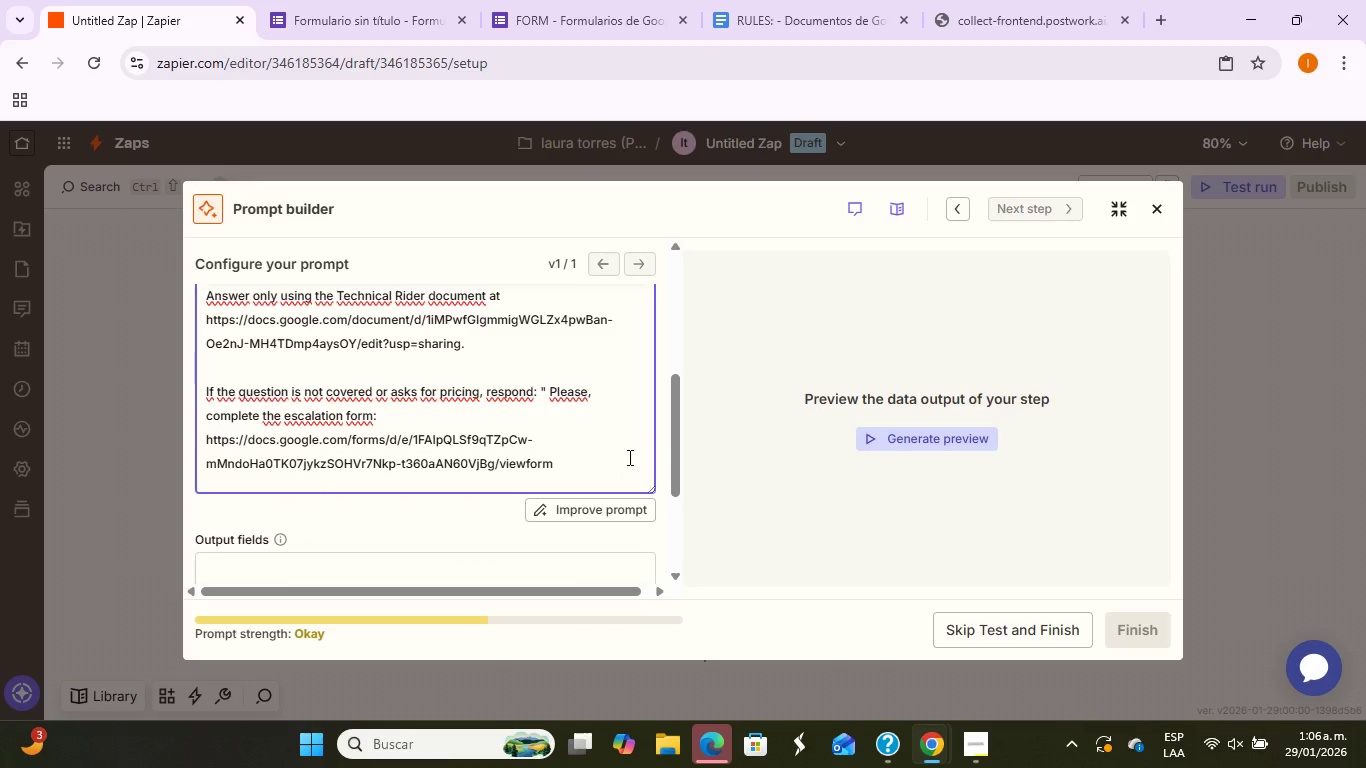 
key(Enter)
 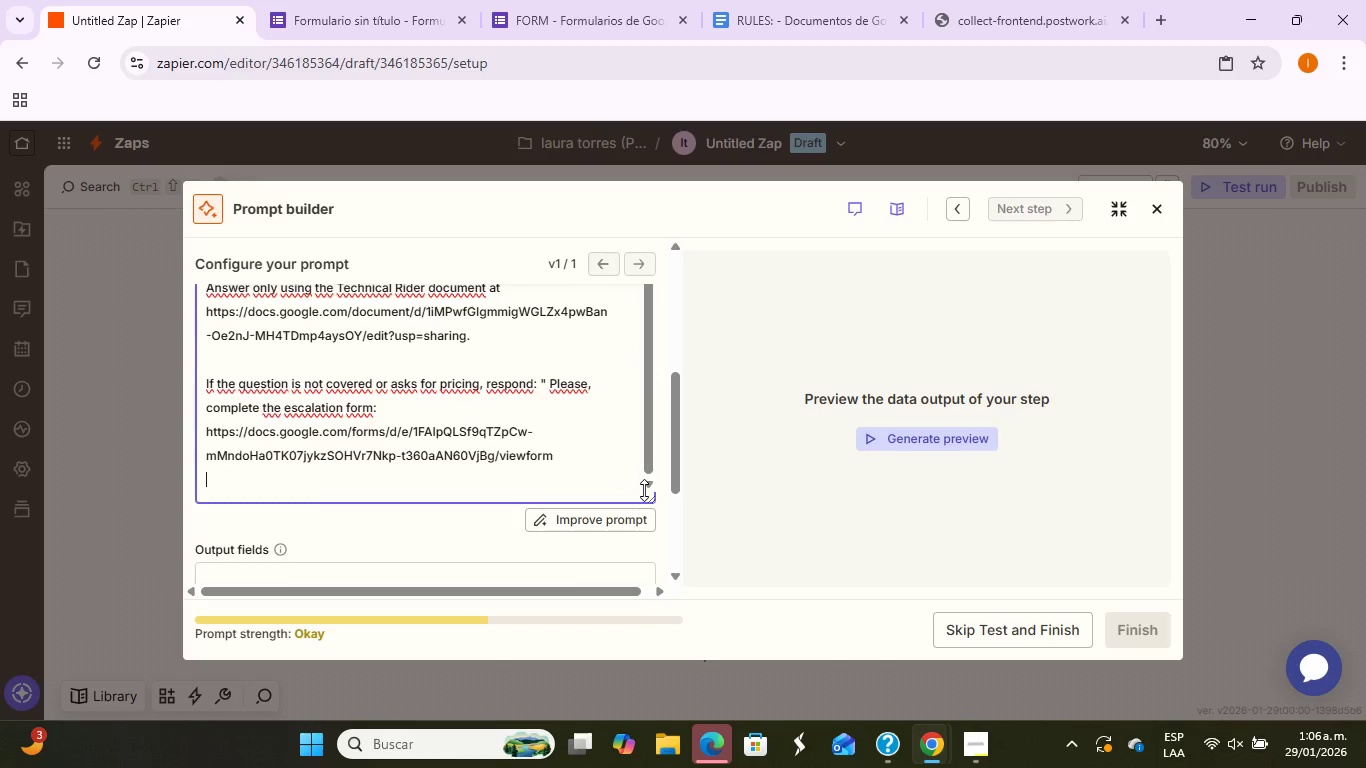 
key(Enter)
 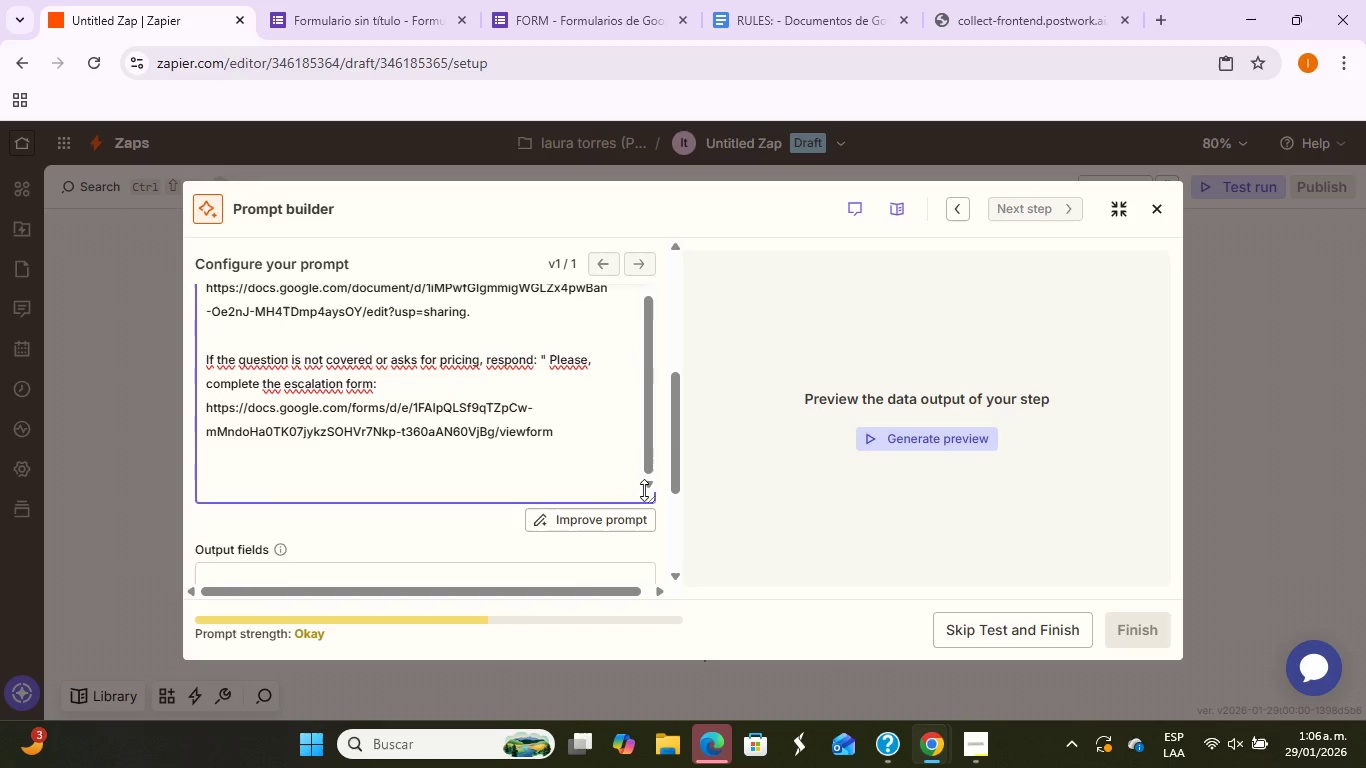 
key(Alt+Tab)
 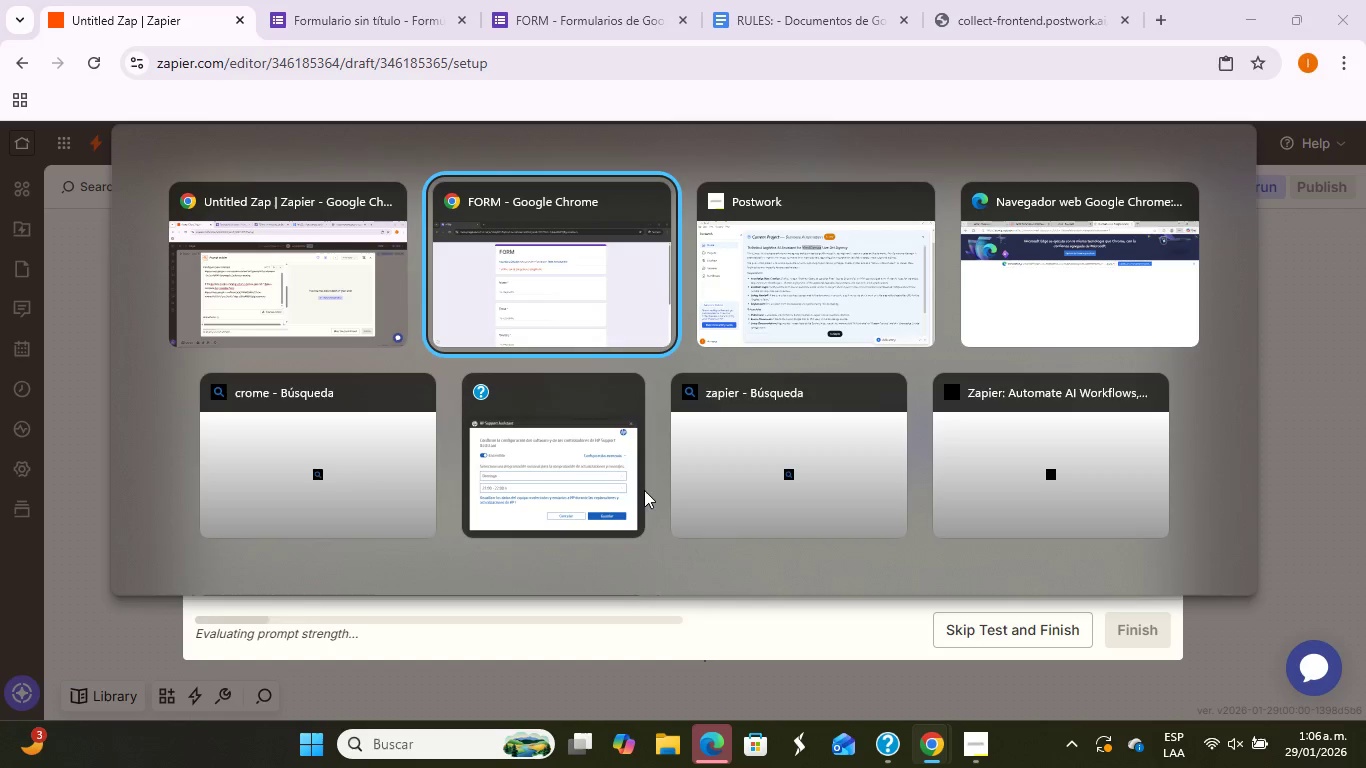 
key(Alt+Tab)